 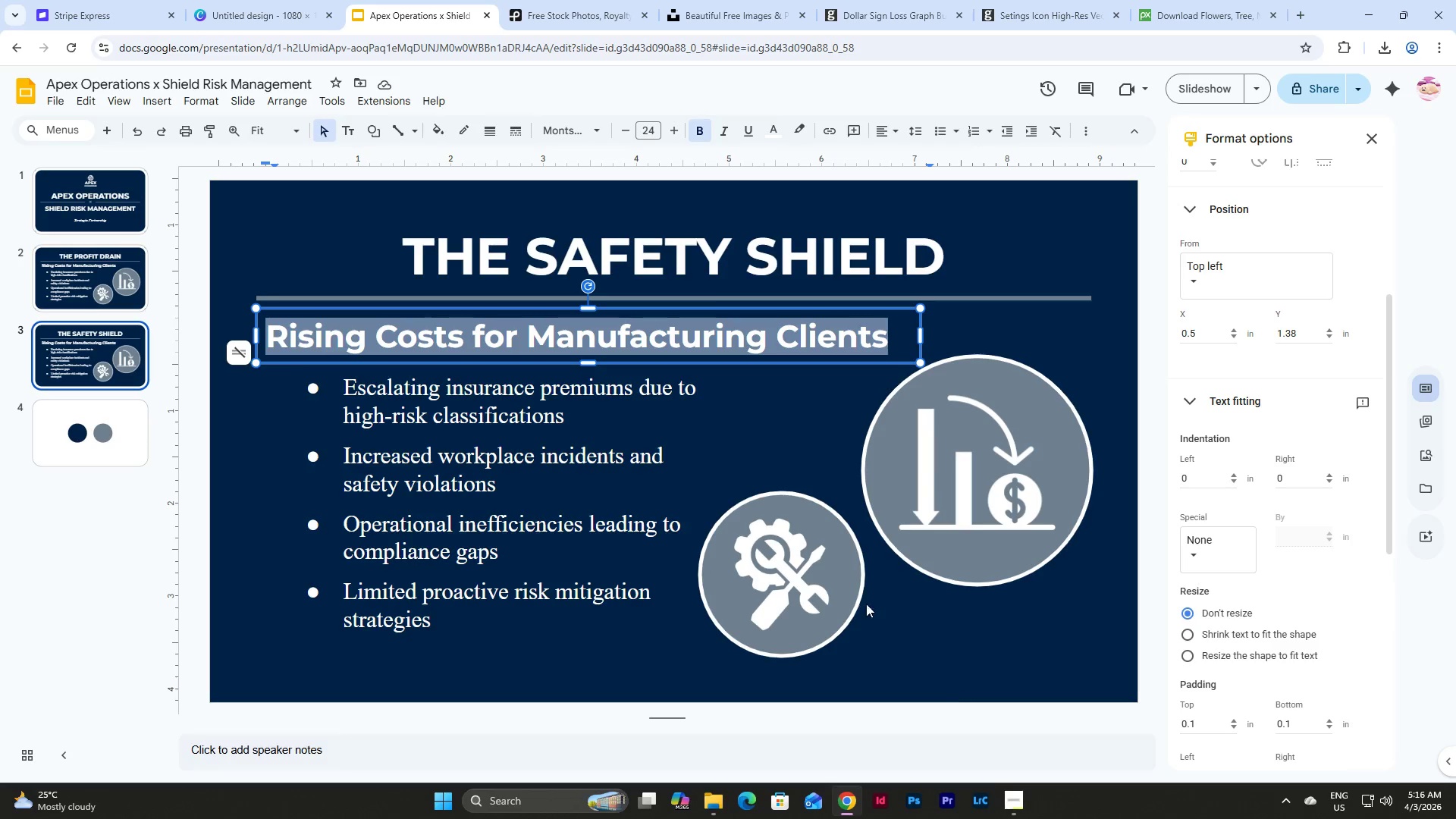 
type(APex)
key(Backspace)
key(Backspace)
key(Backspace)
type(e)
key(Backspace)
type([e)
key(Backspace)
key(Backspace)
type(pex's Risk Reduction Framework)
 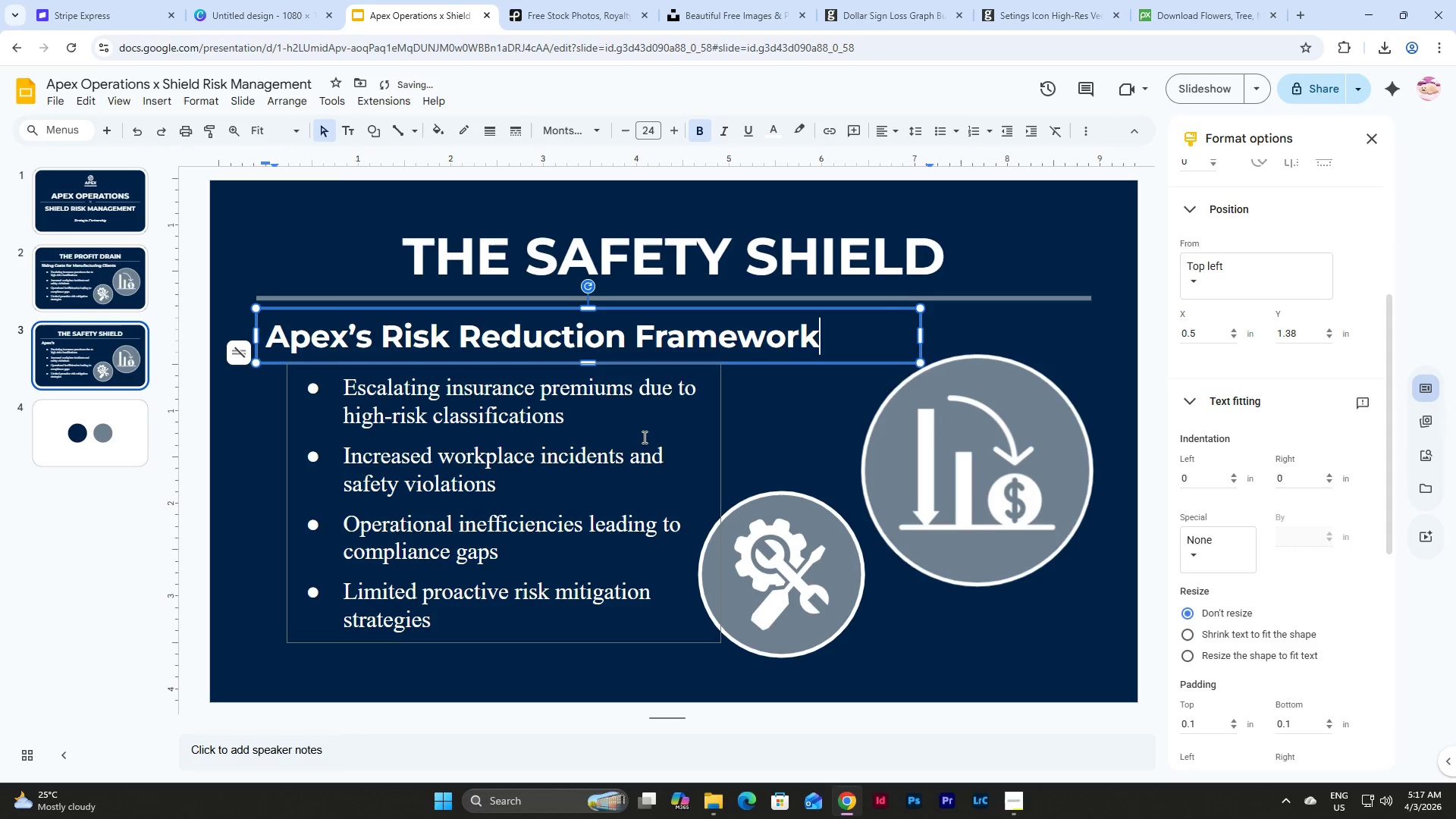 
left_click([81, 268])
 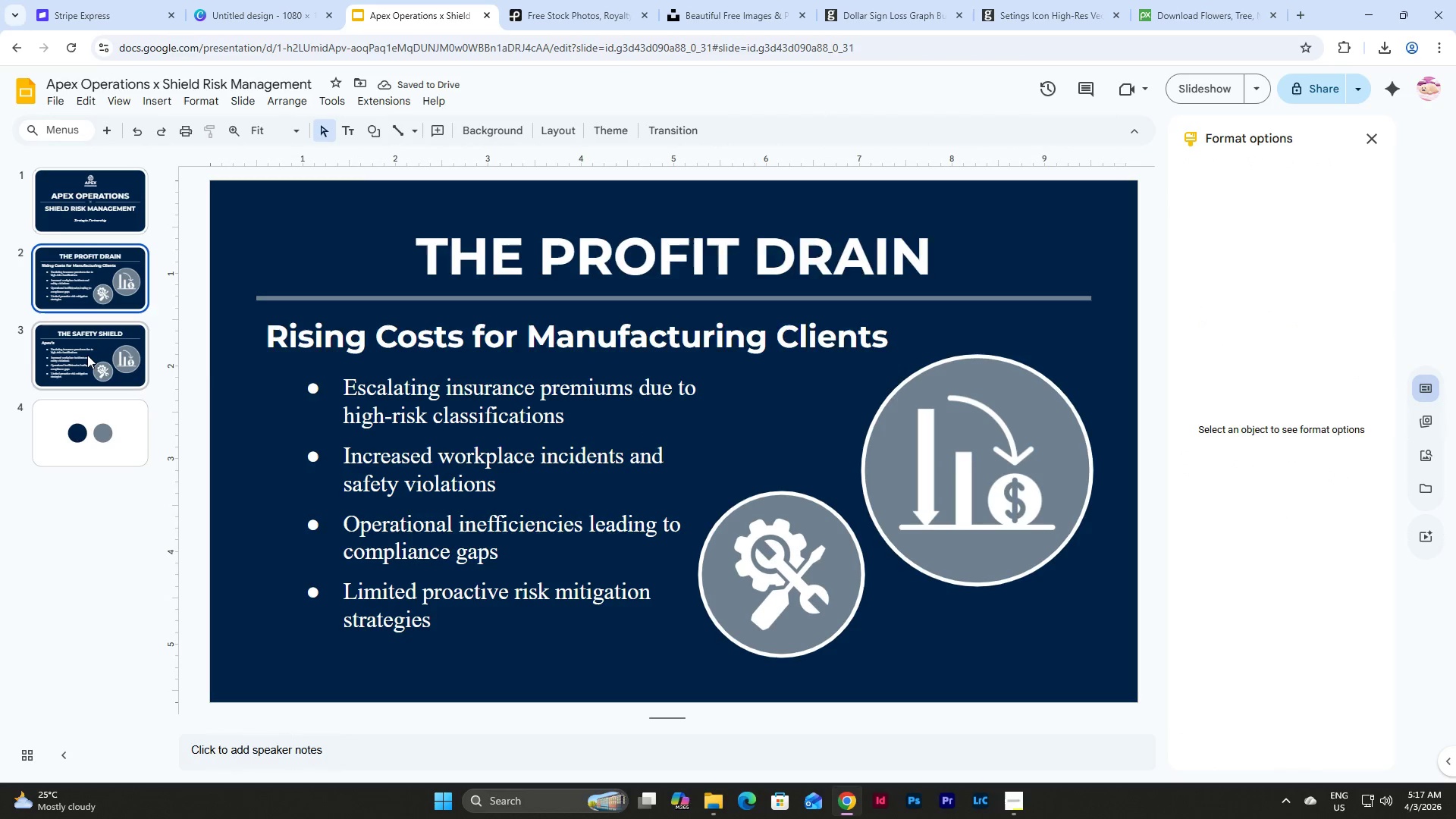 
left_click([87, 355])
 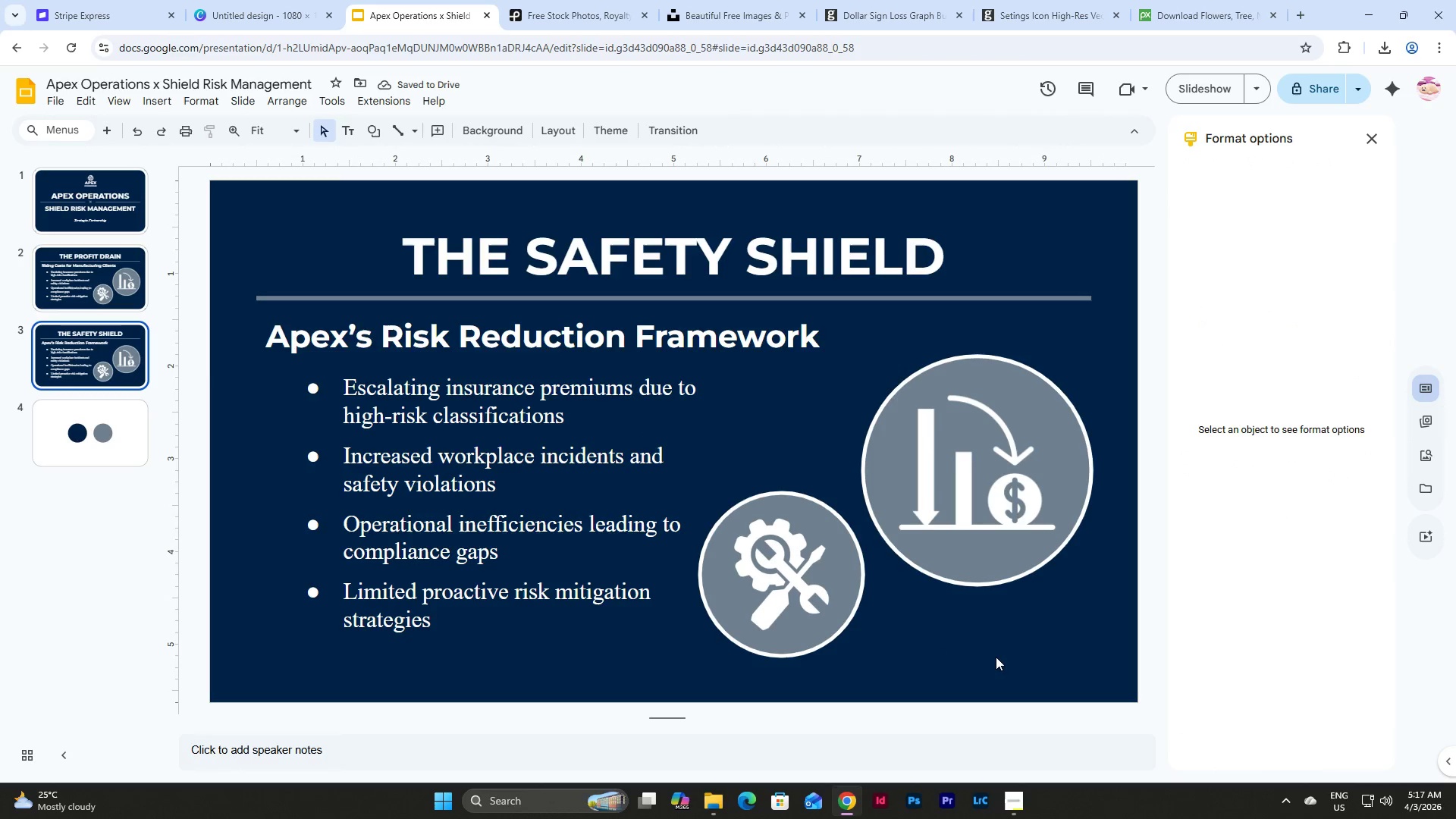 
left_click([999, 644])
 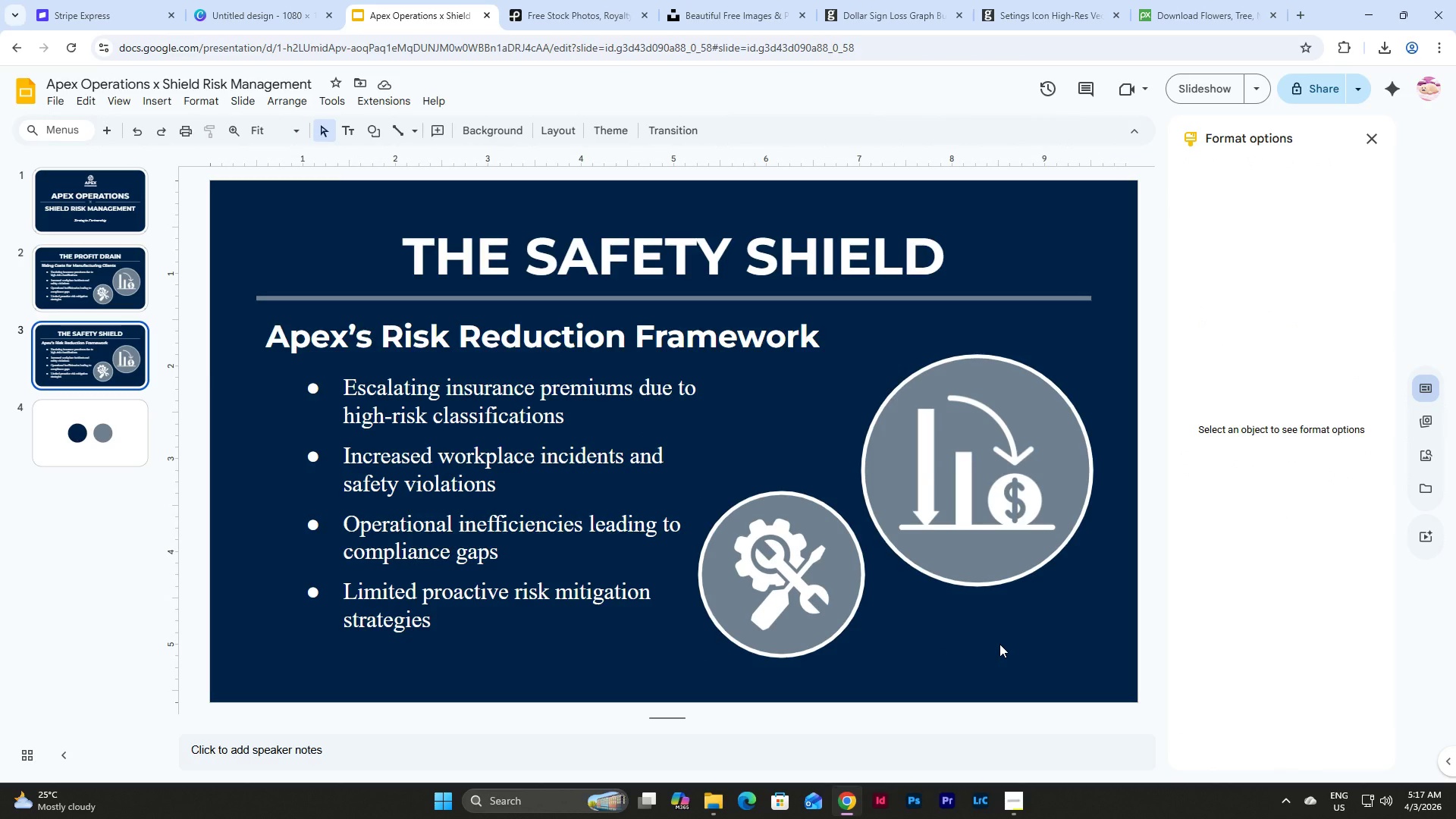 
wait(8.59)
 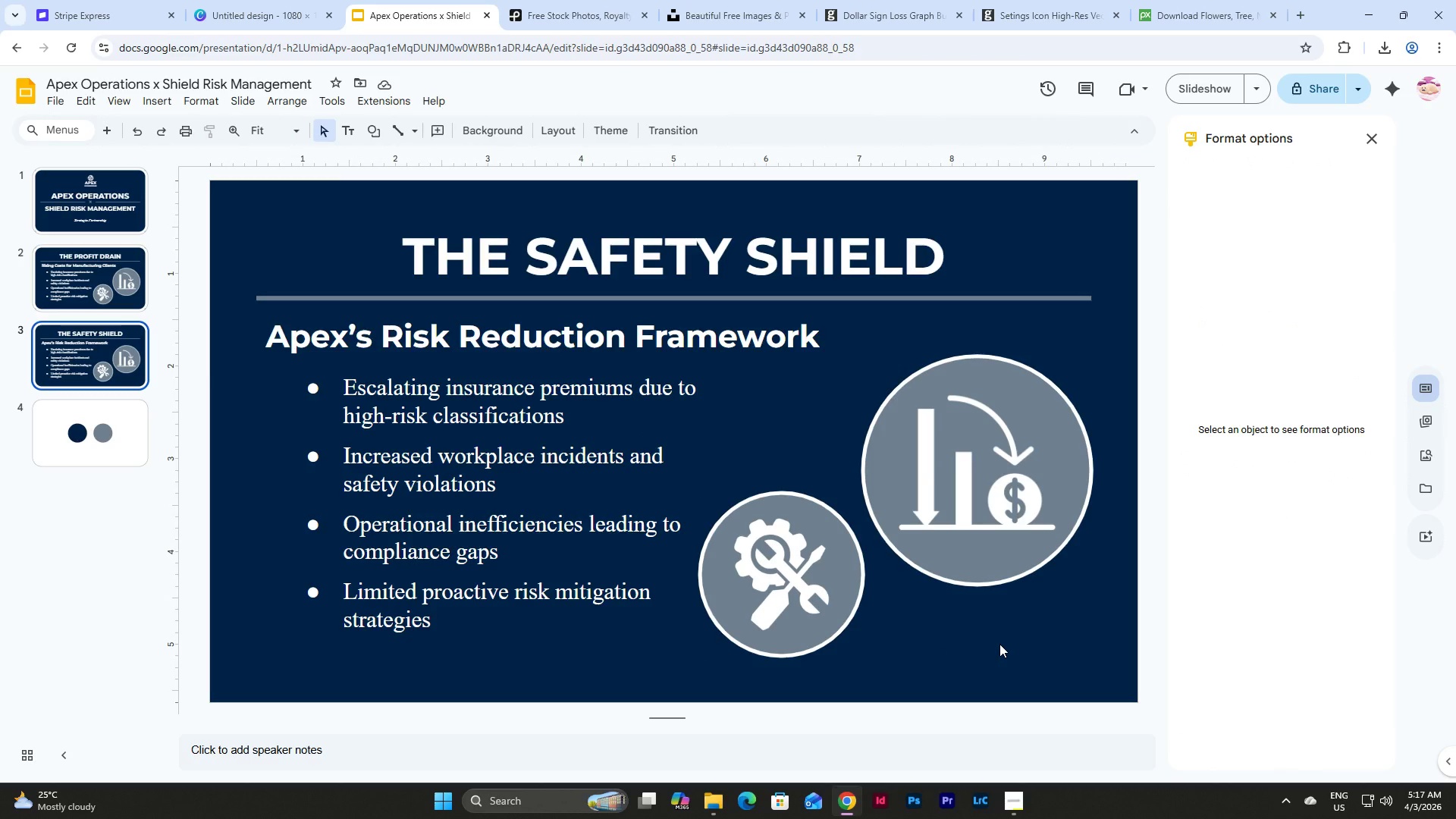 
left_click([529, 372])
 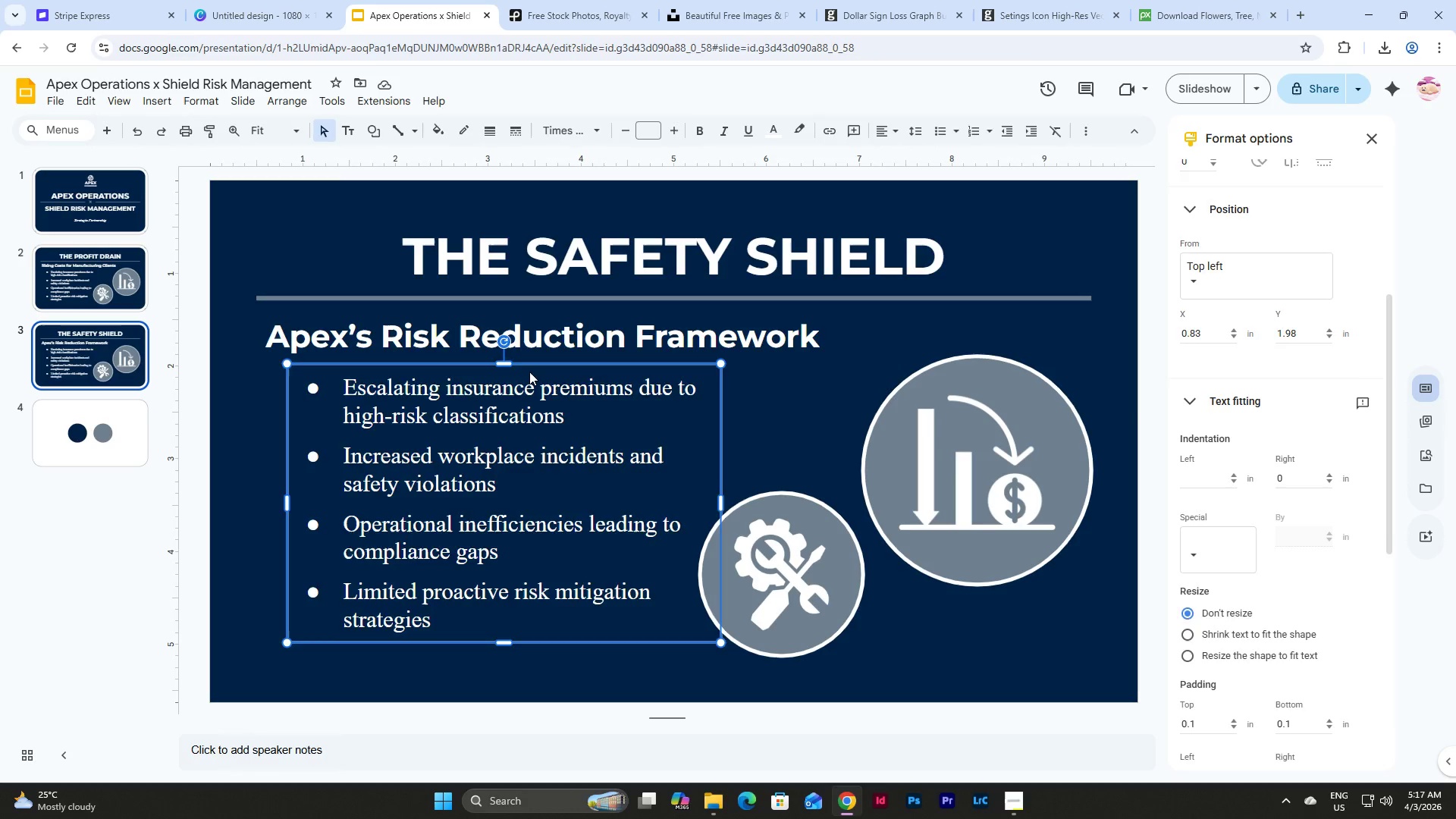 
key(Backspace)
 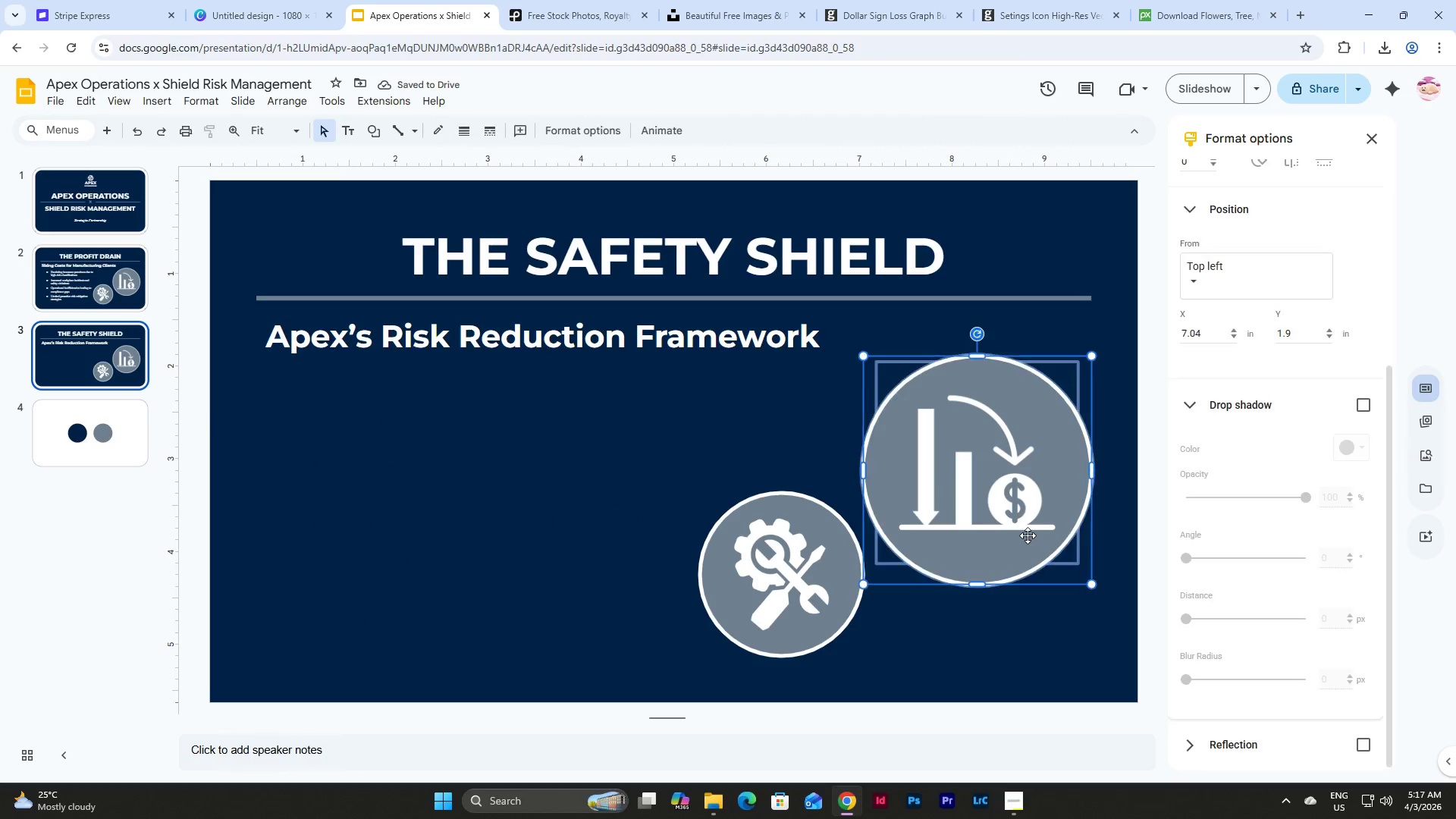 
key(Backspace)
 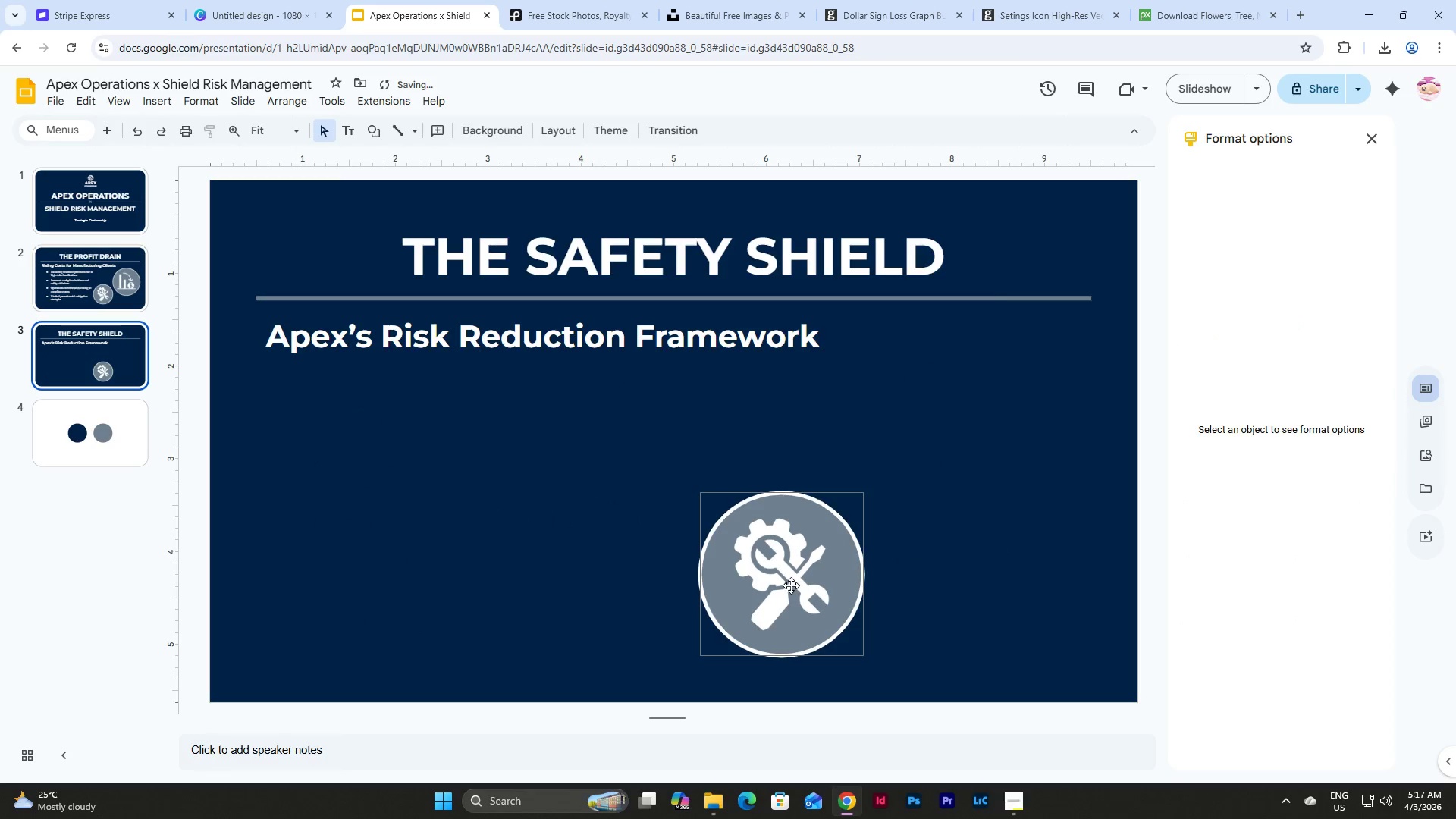 
left_click([791, 585])
 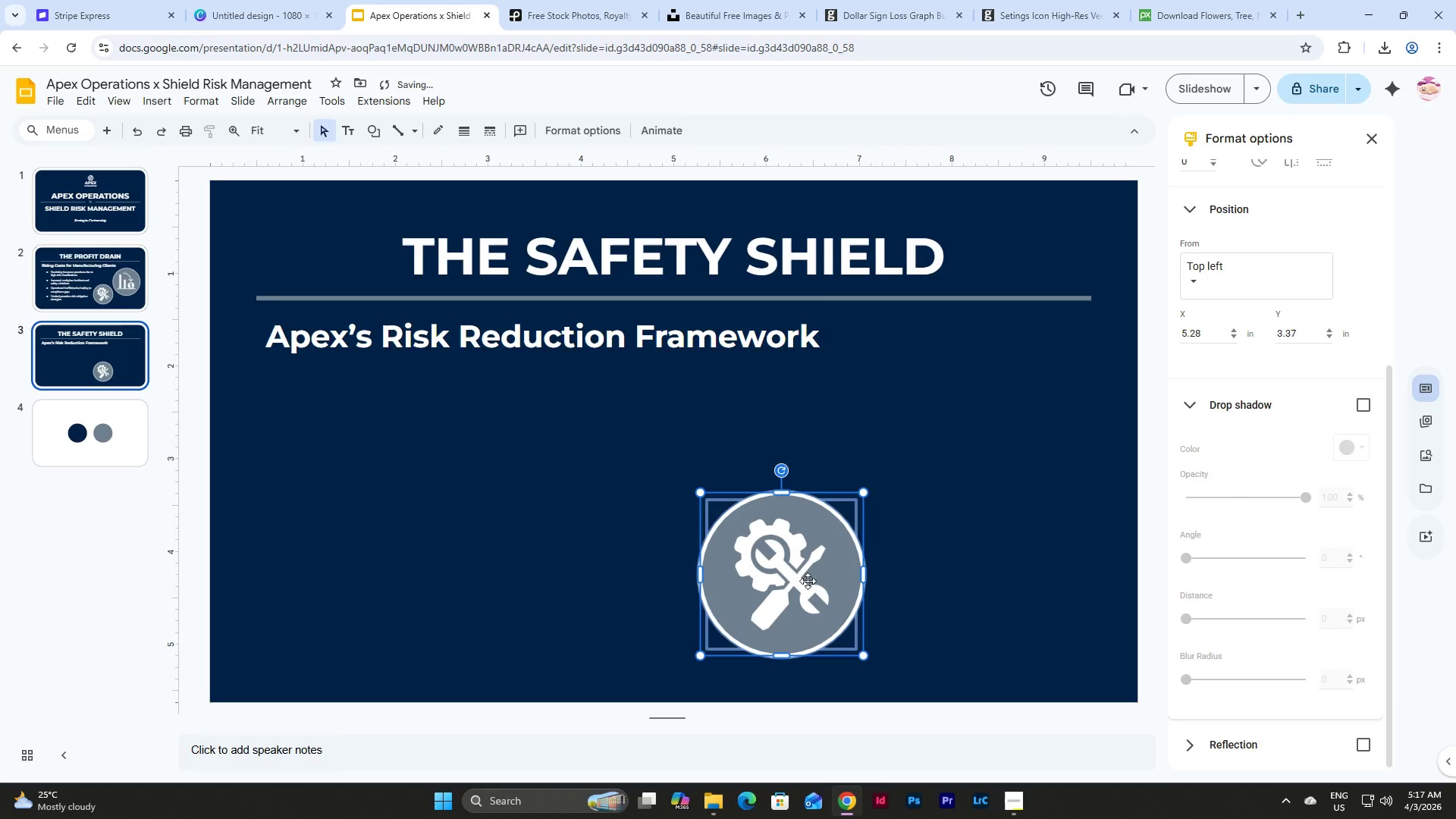 
left_click_drag(start_coordinate=[802, 579], to_coordinate=[401, 473])
 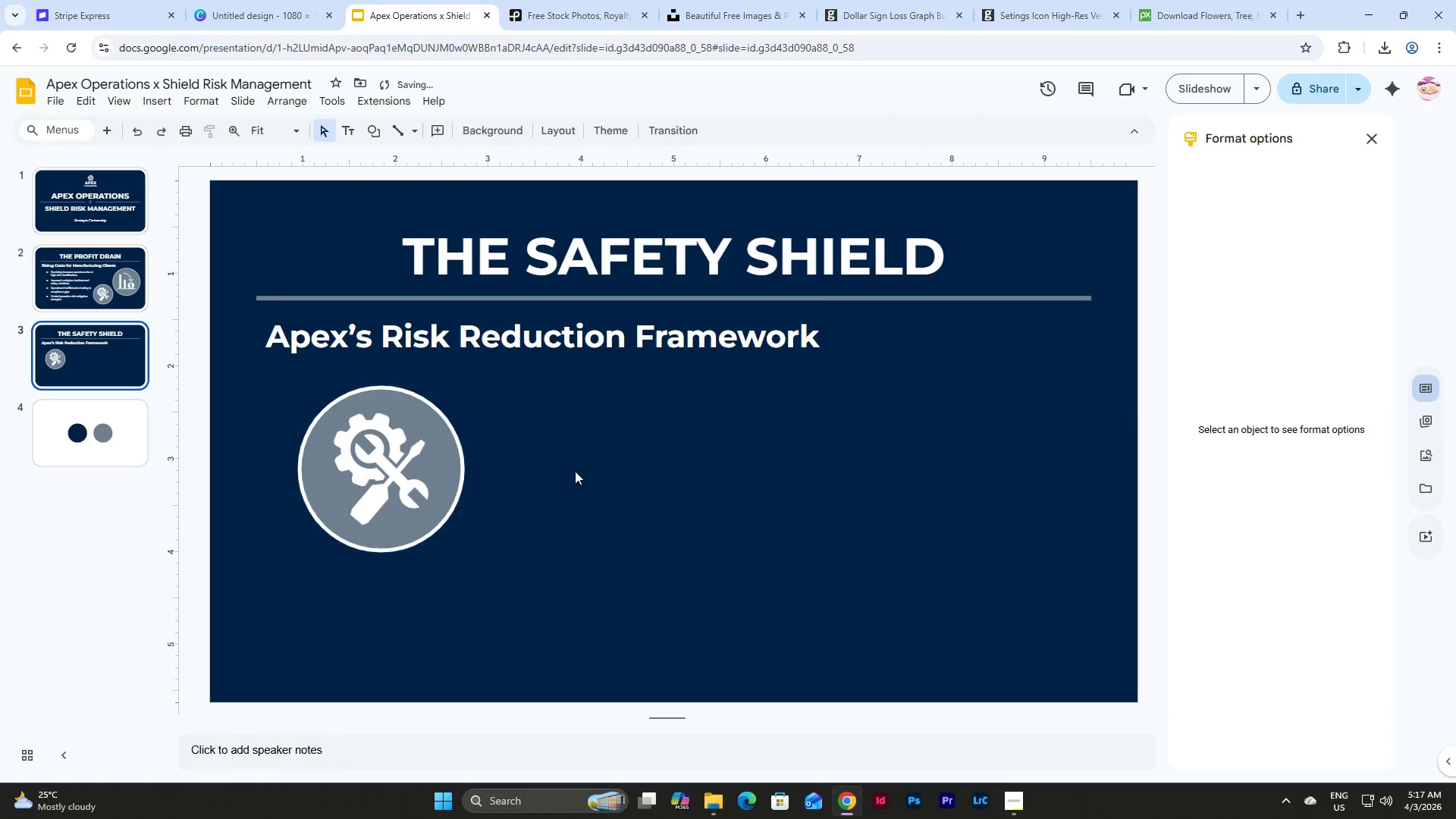 
left_click([575, 471])
 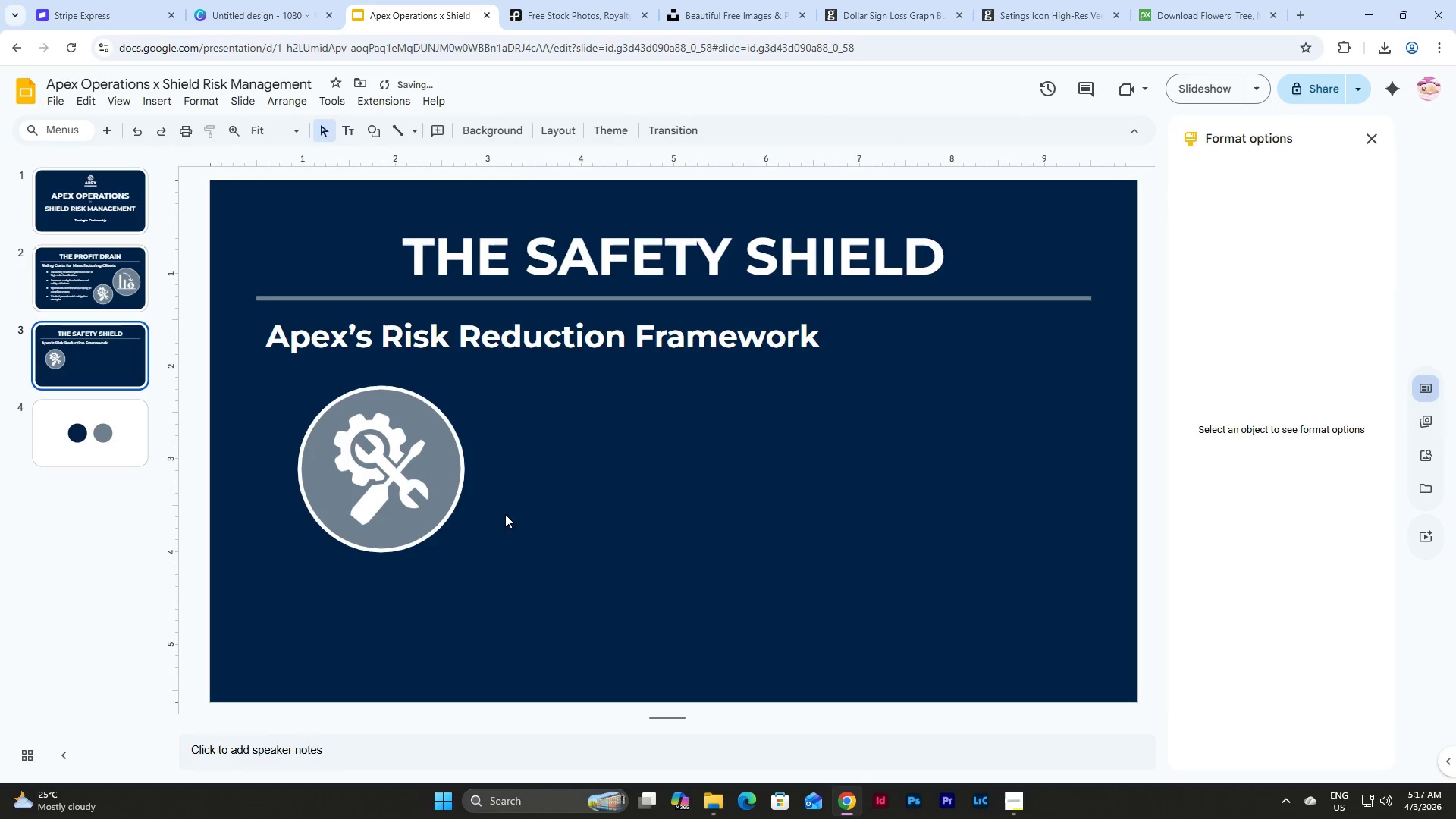 
left_click_drag(start_coordinate=[519, 536], to_coordinate=[352, 454])
 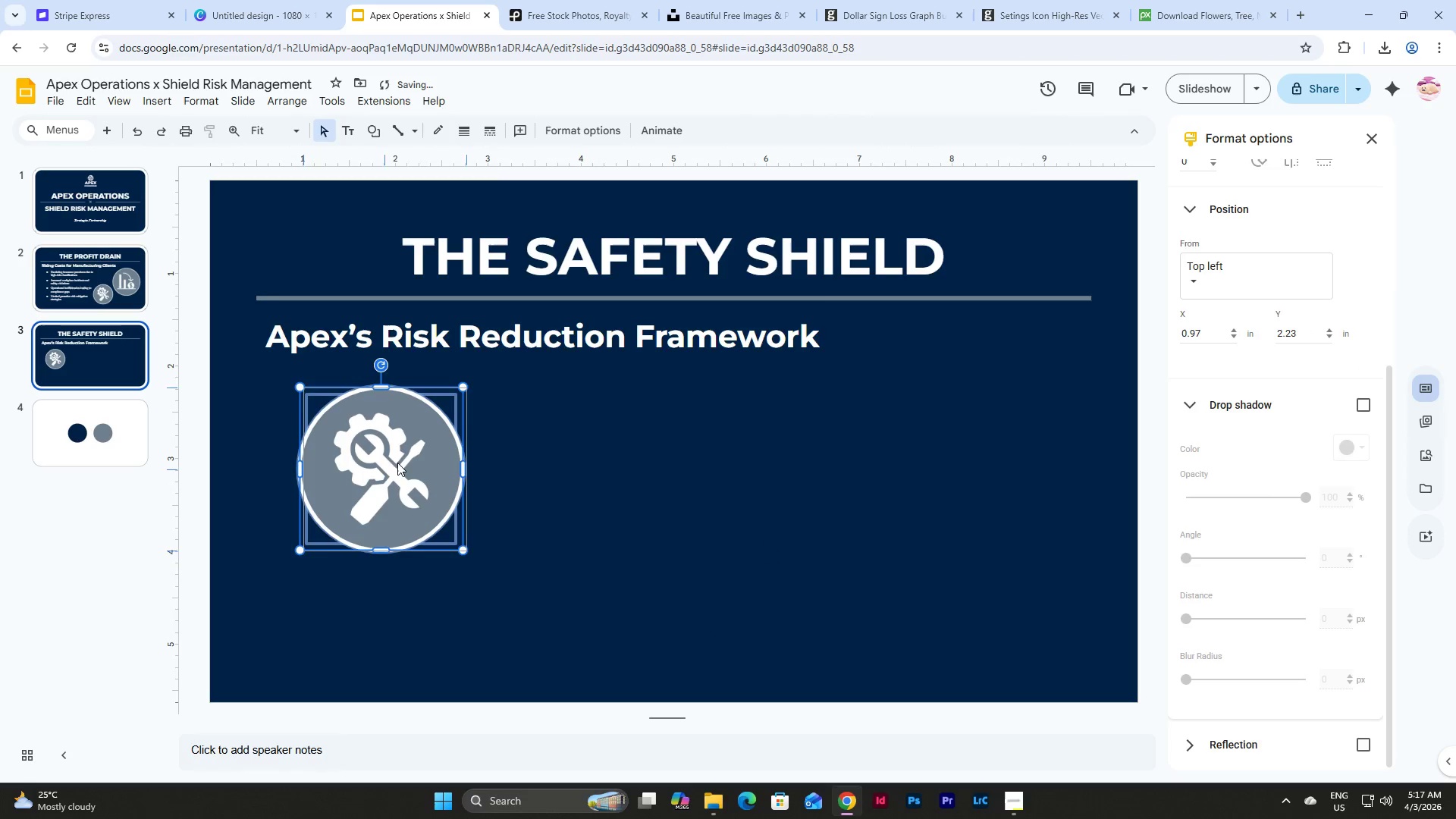 
left_click_drag(start_coordinate=[384, 462], to_coordinate=[426, 457])
 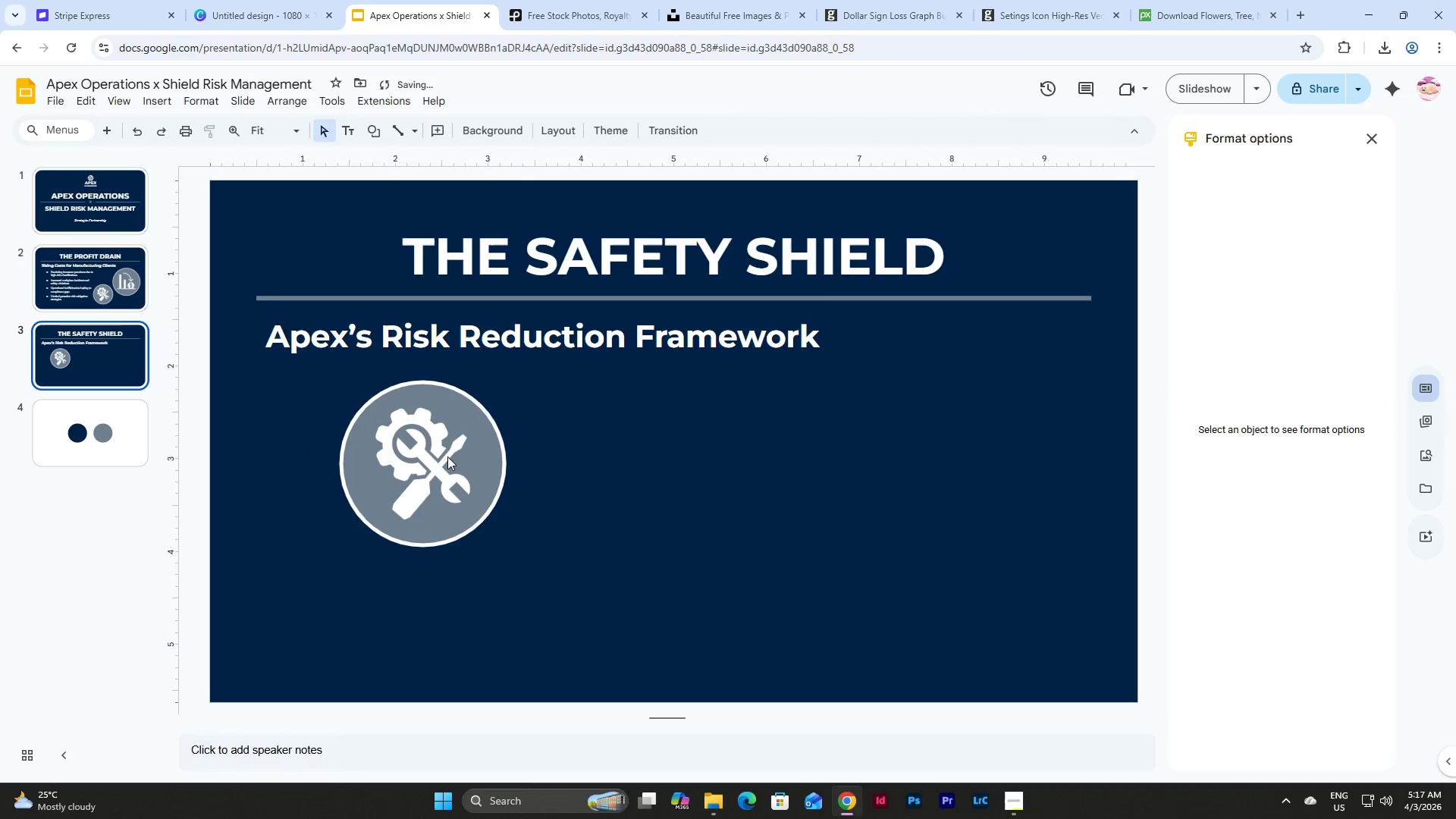 
double_click([426, 450])
 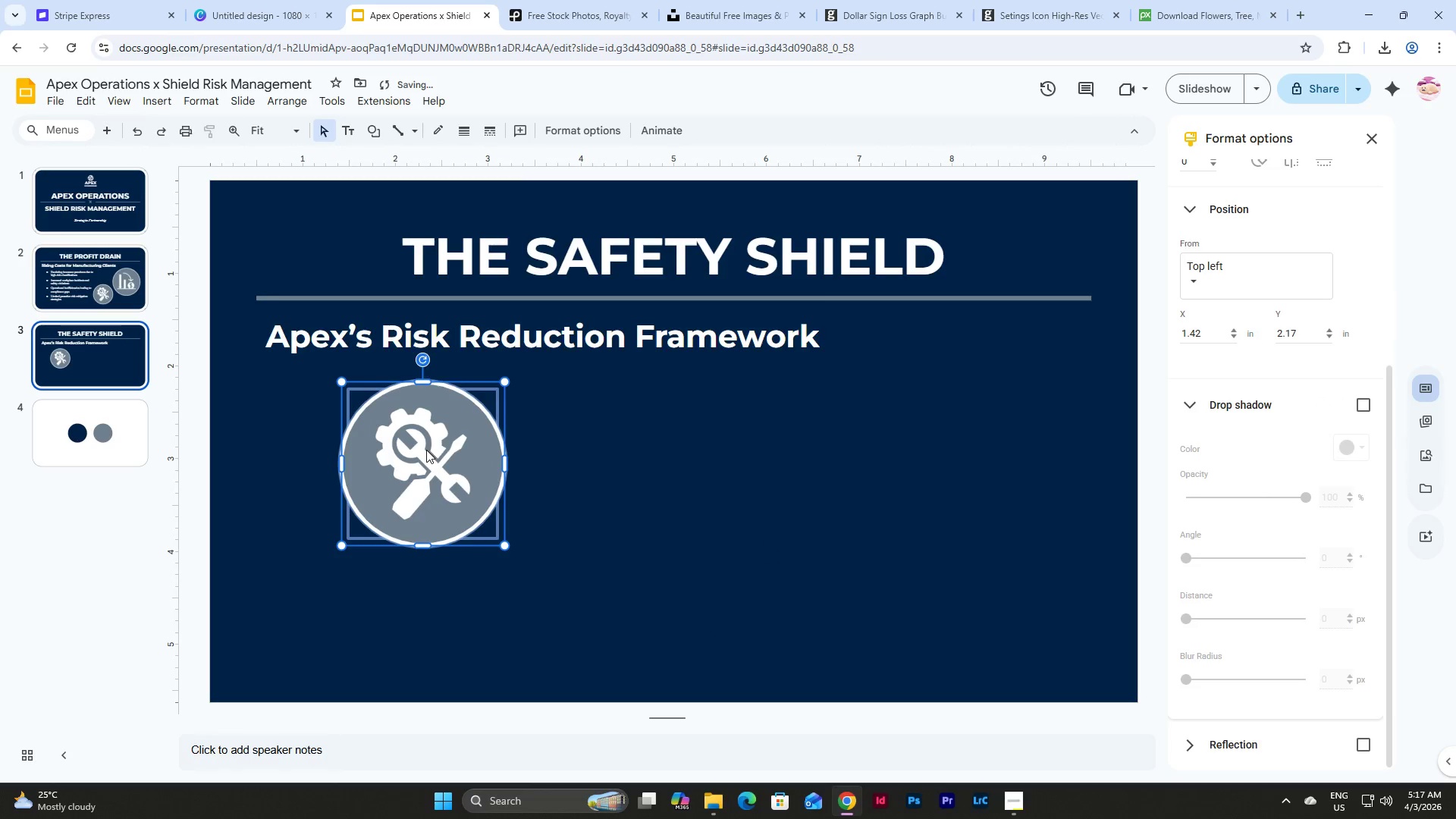 
triple_click([426, 450])
 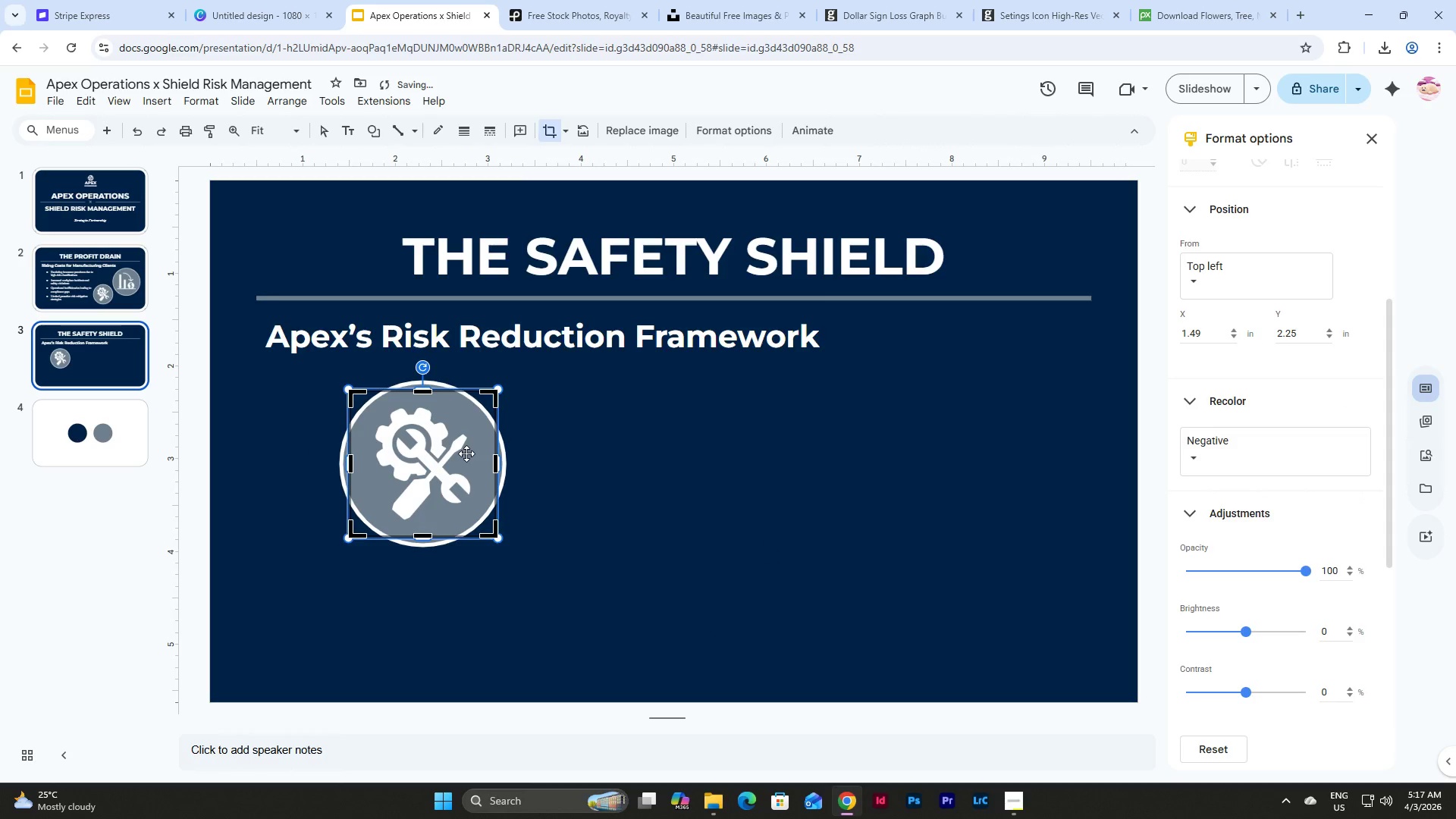 
left_click([601, 469])
 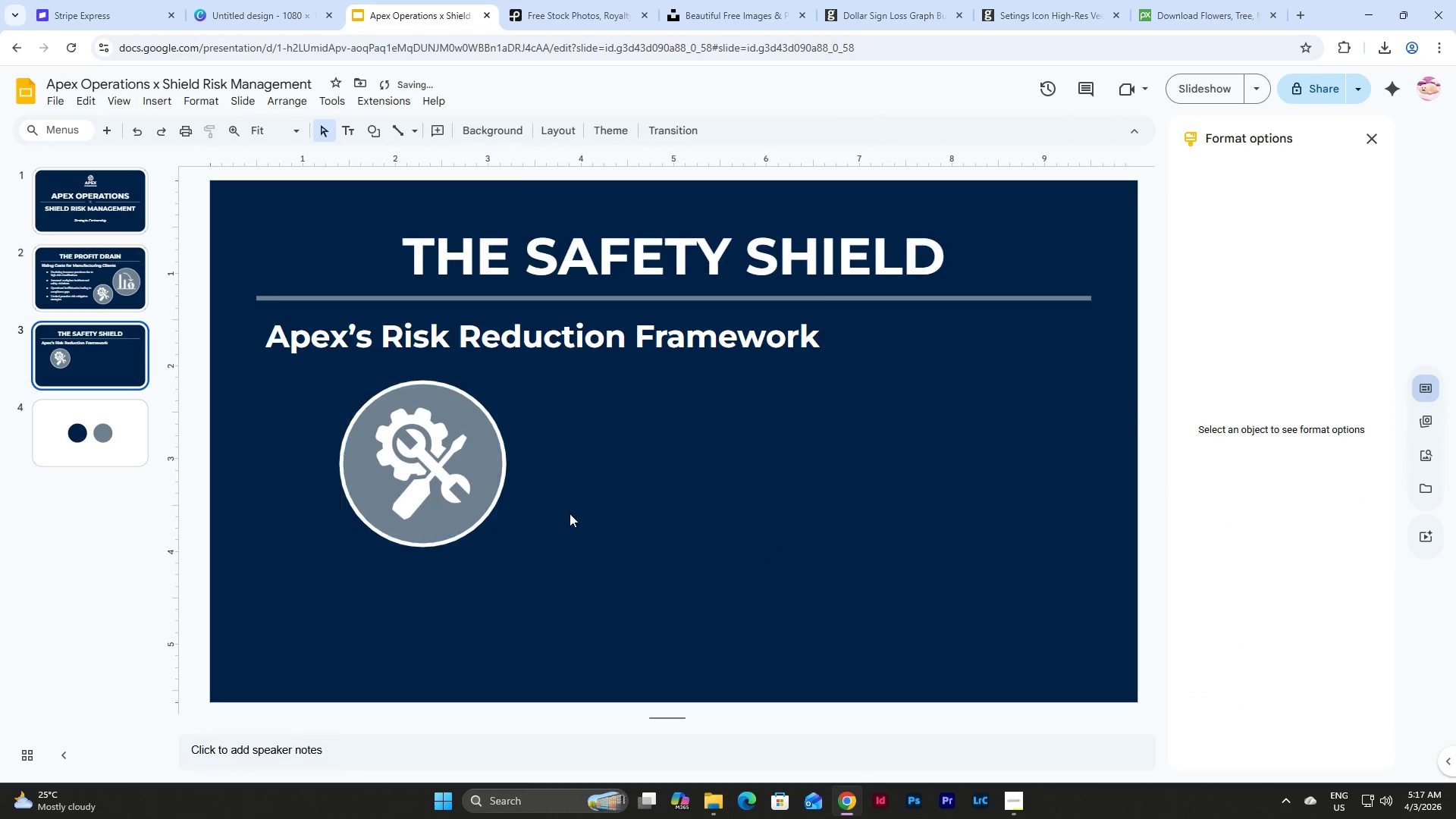 
left_click_drag(start_coordinate=[570, 513], to_coordinate=[392, 436])
 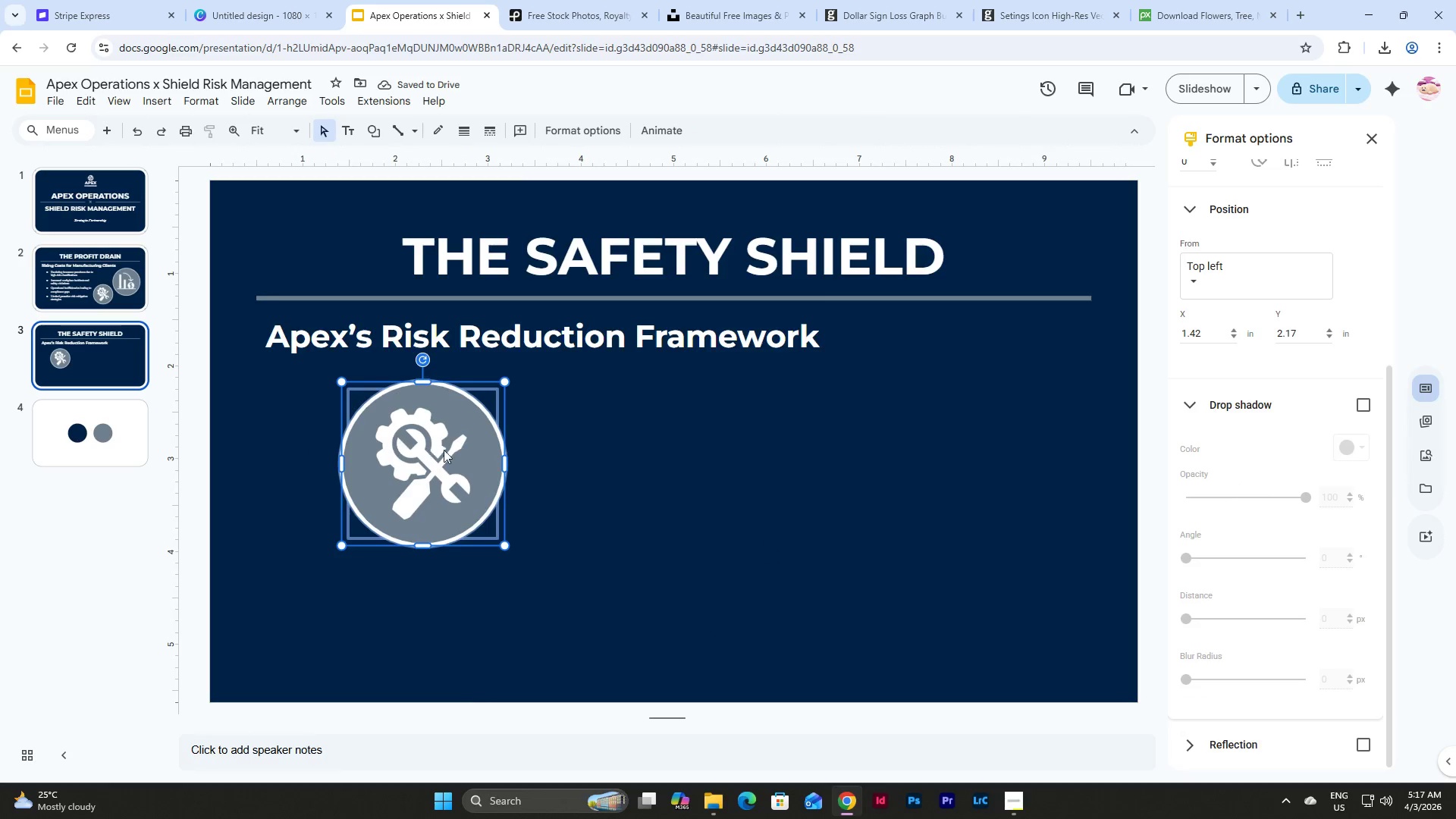 
right_click([444, 450])
 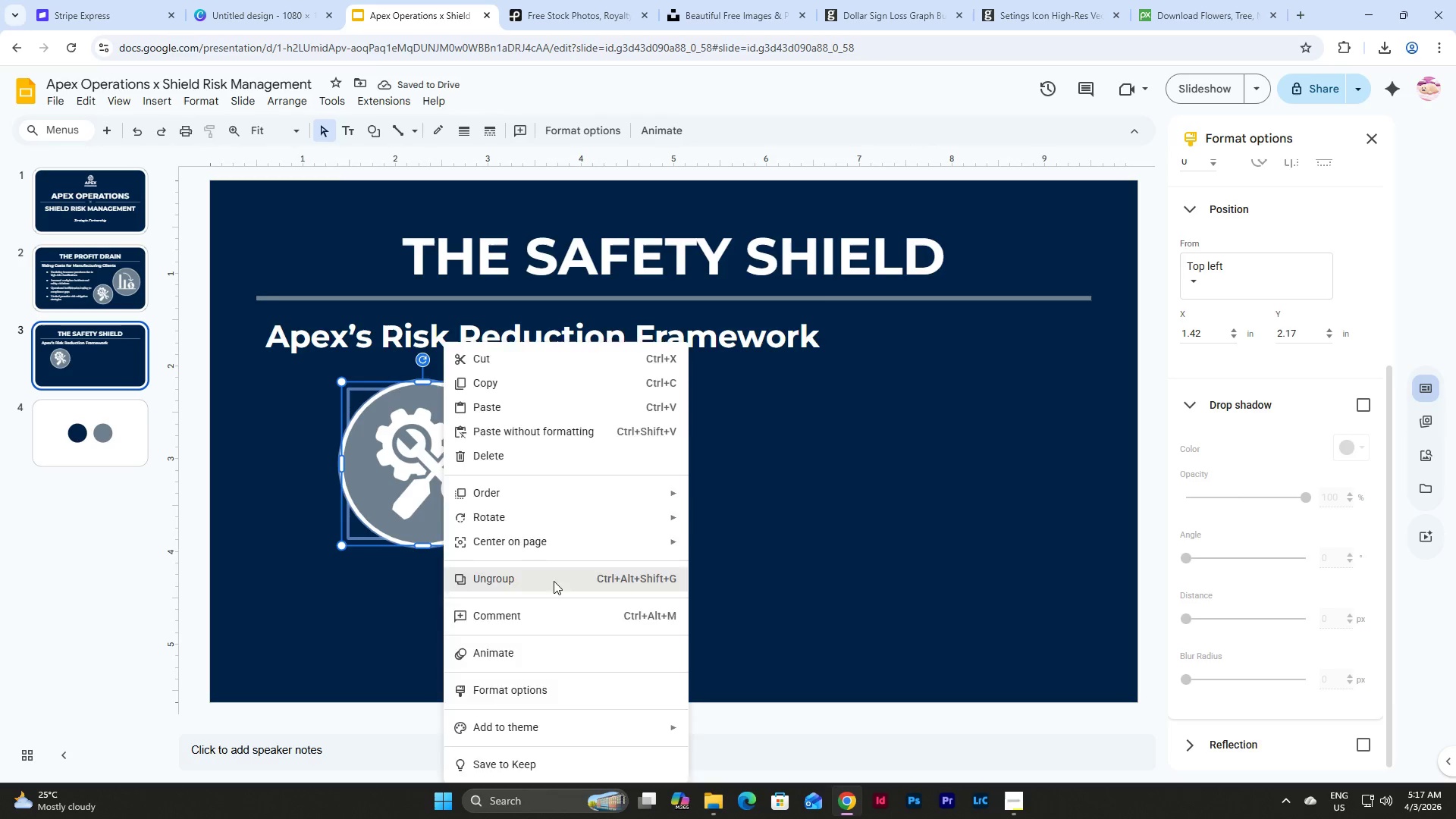 
double_click([580, 482])
 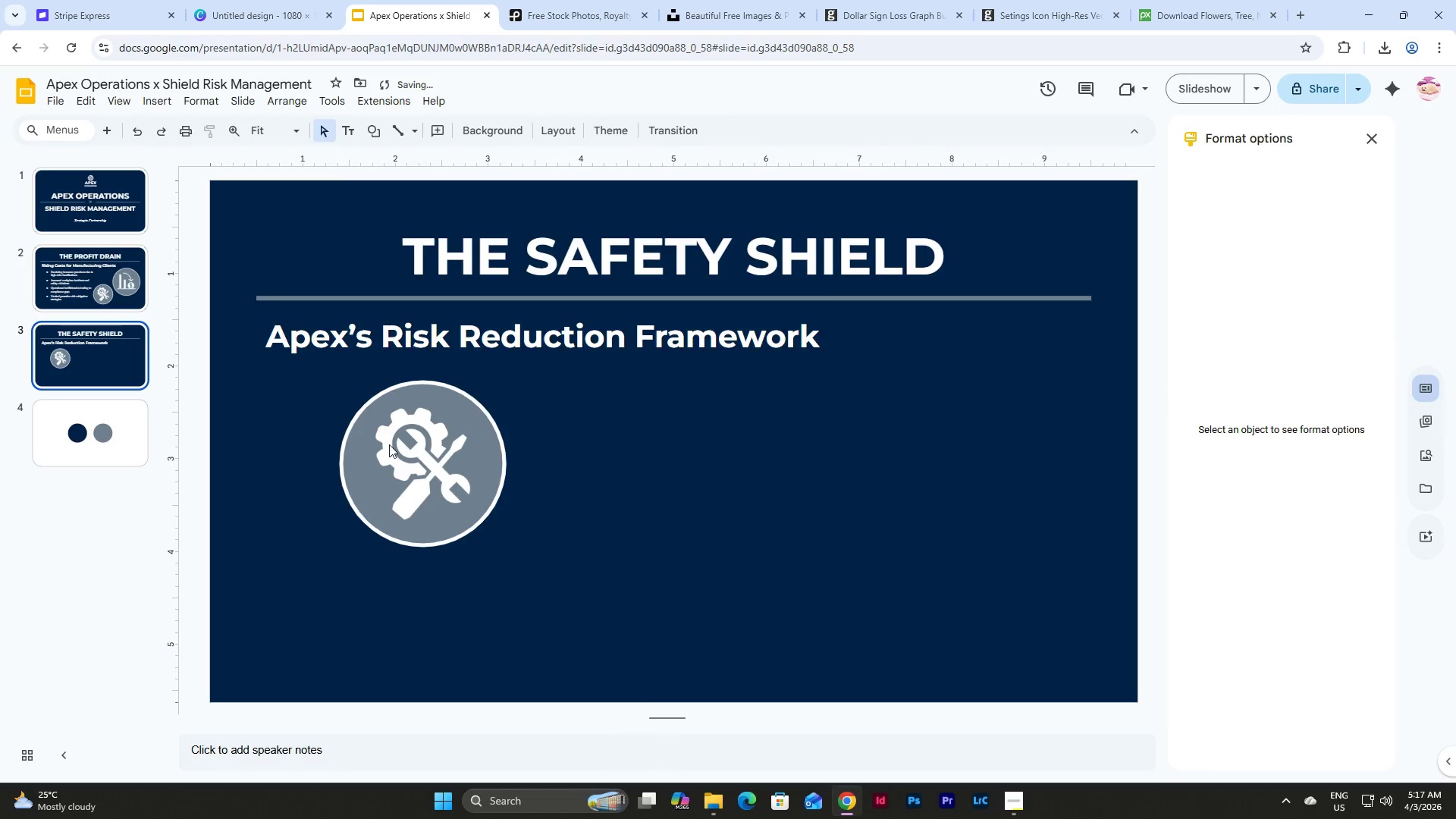 
triple_click([389, 444])
 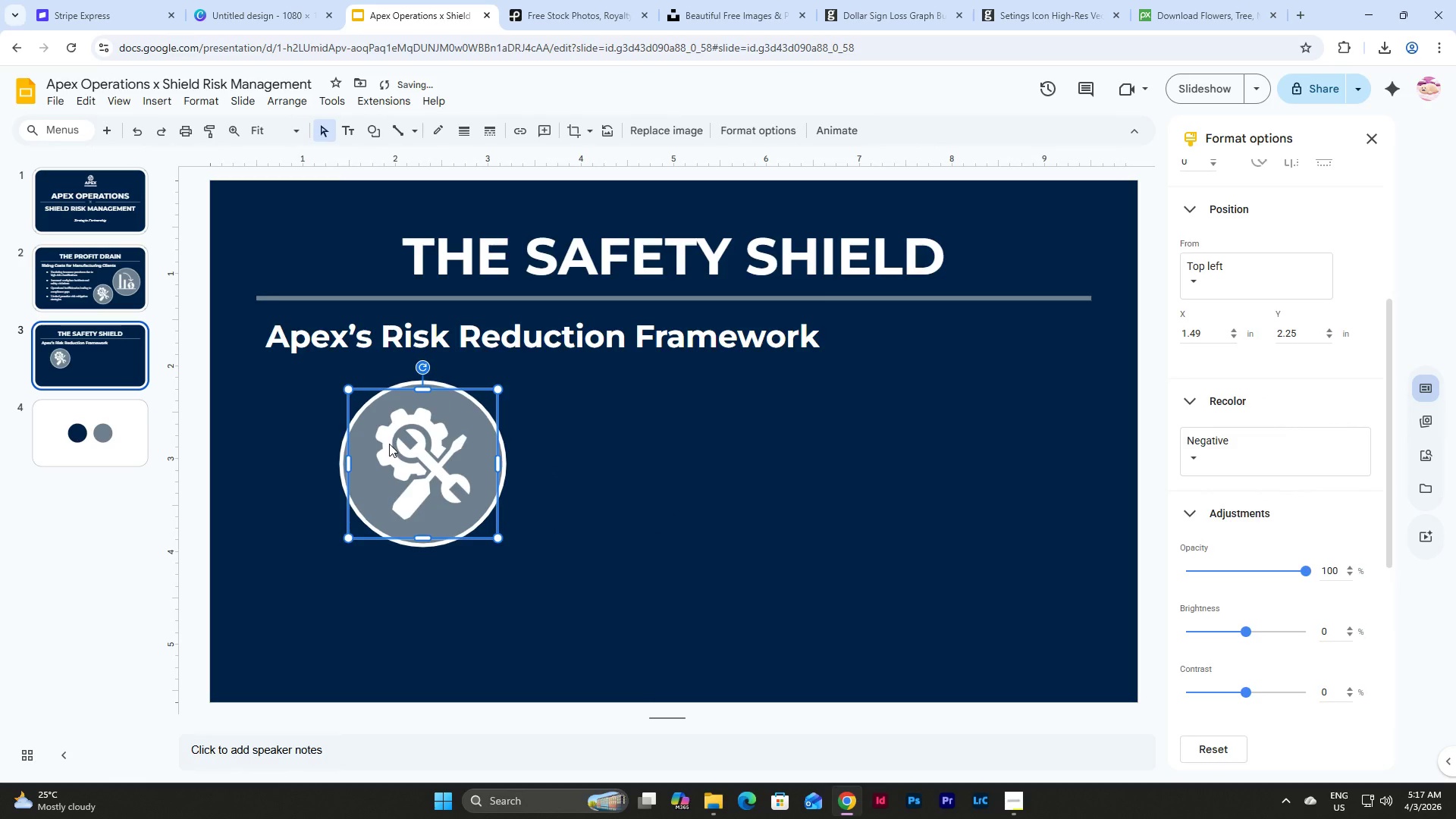 
key(Backspace)
 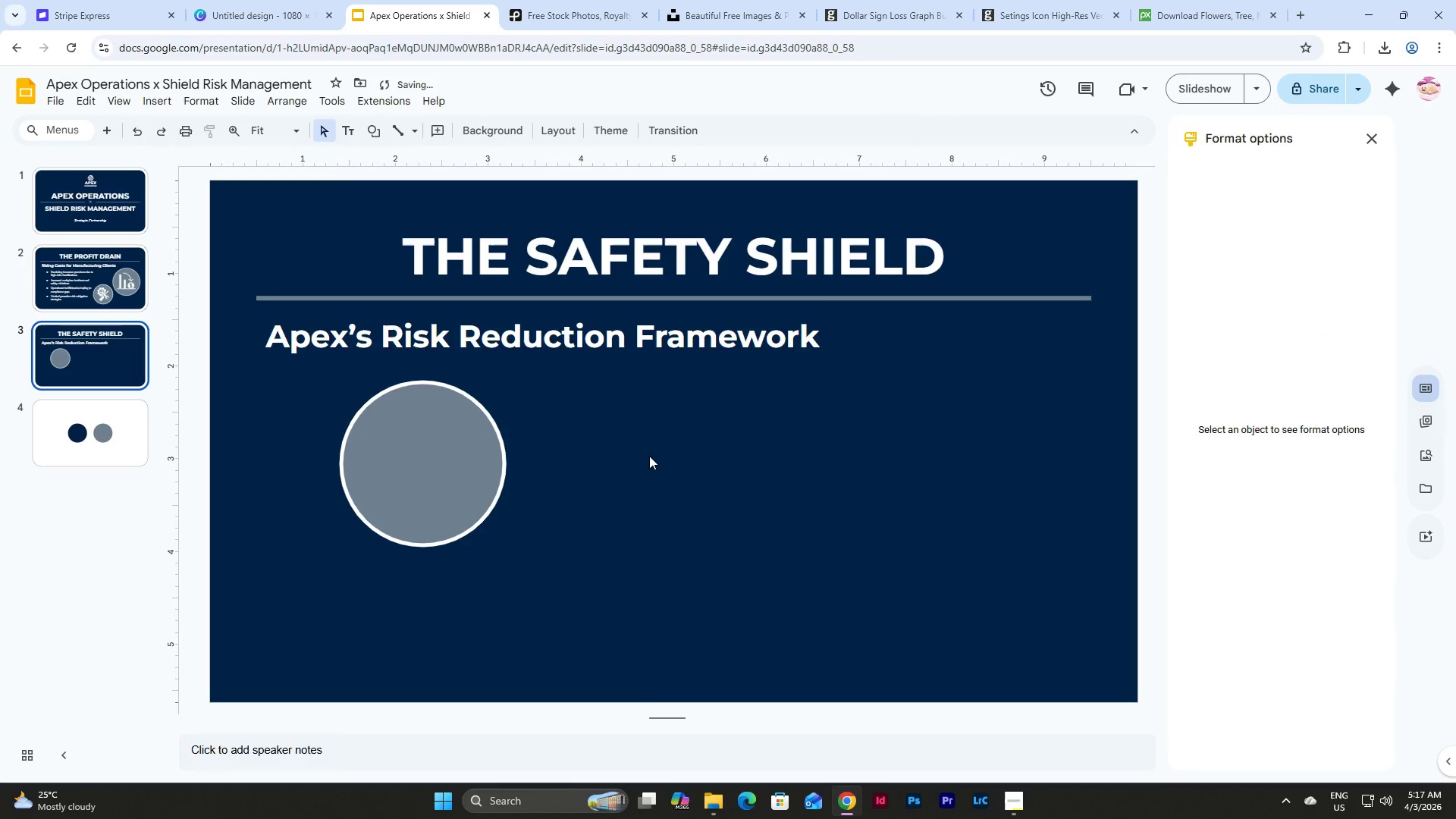 
left_click([649, 456])
 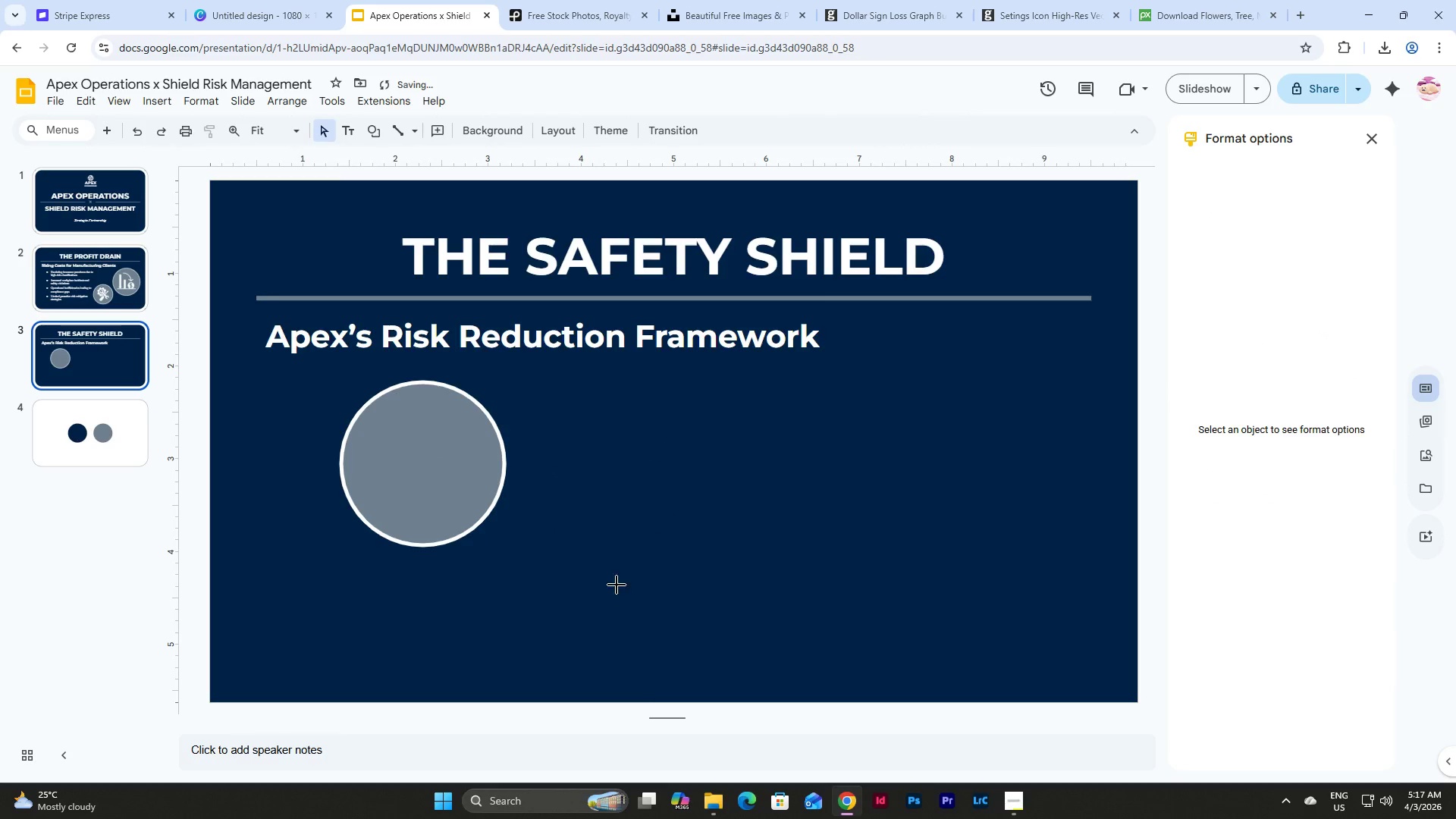 
left_click_drag(start_coordinate=[624, 582], to_coordinate=[372, 413])
 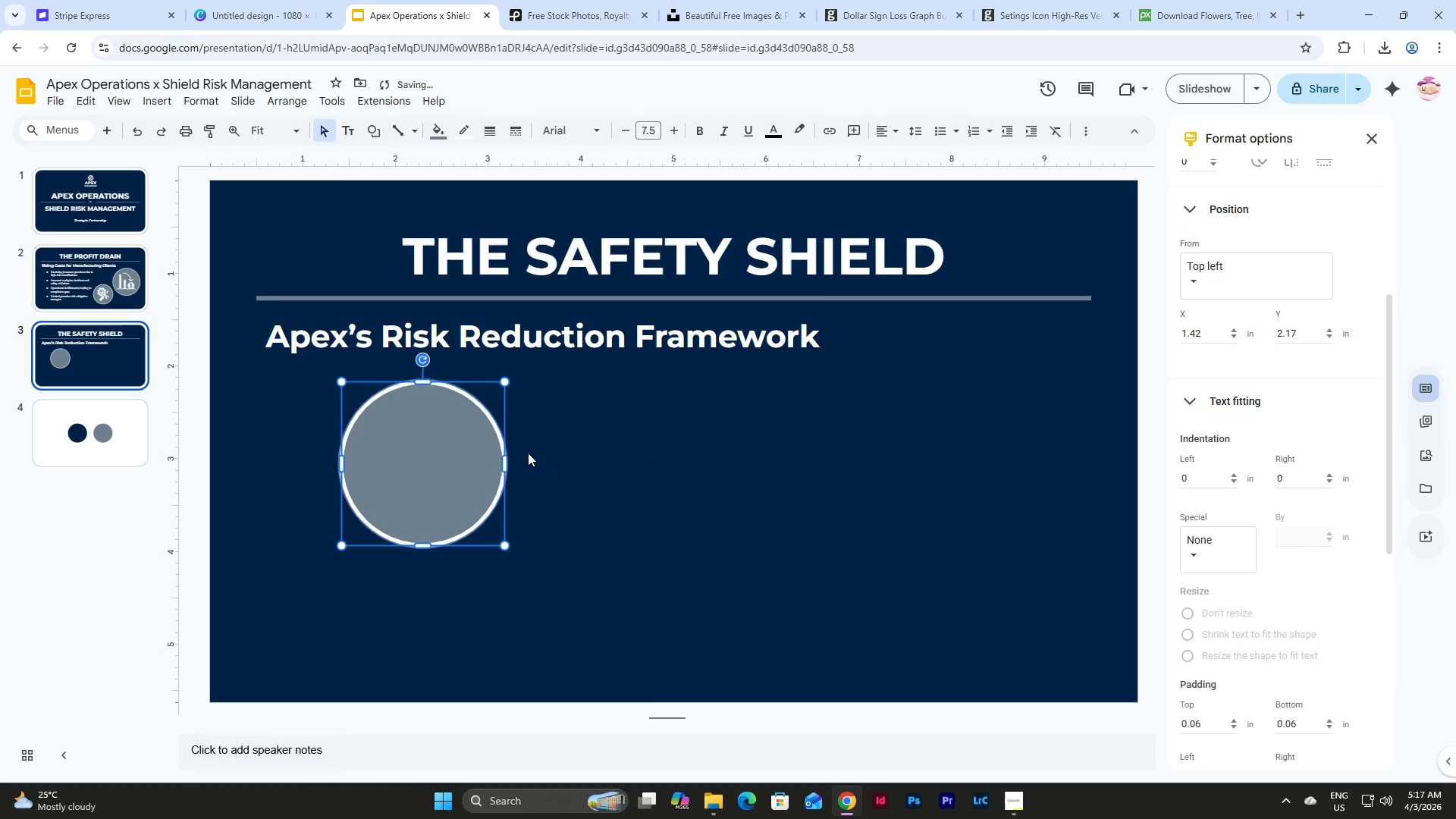 
key(Control+ControlLeft)
 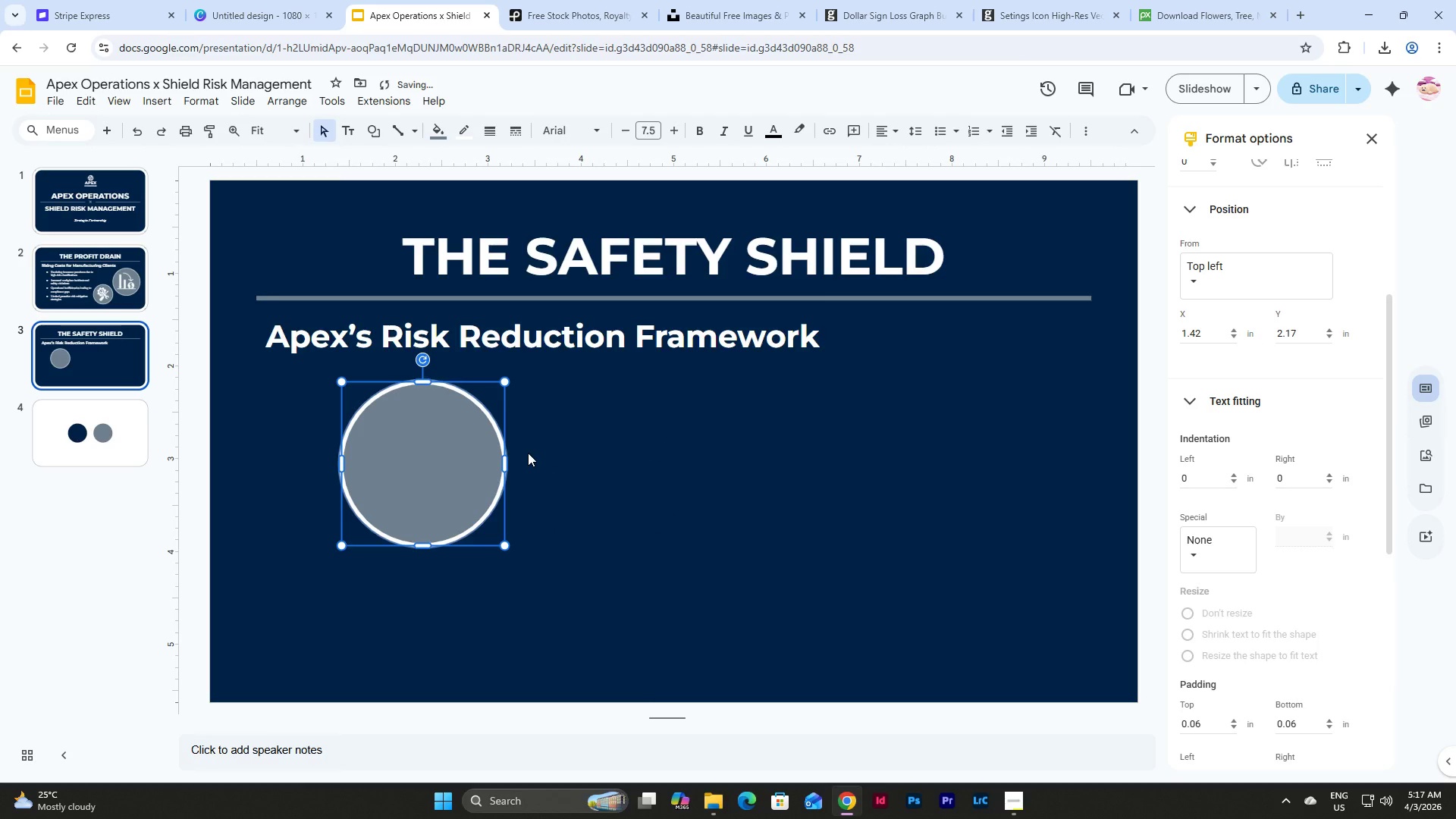 
key(Control+Shift+ShiftLeft)
 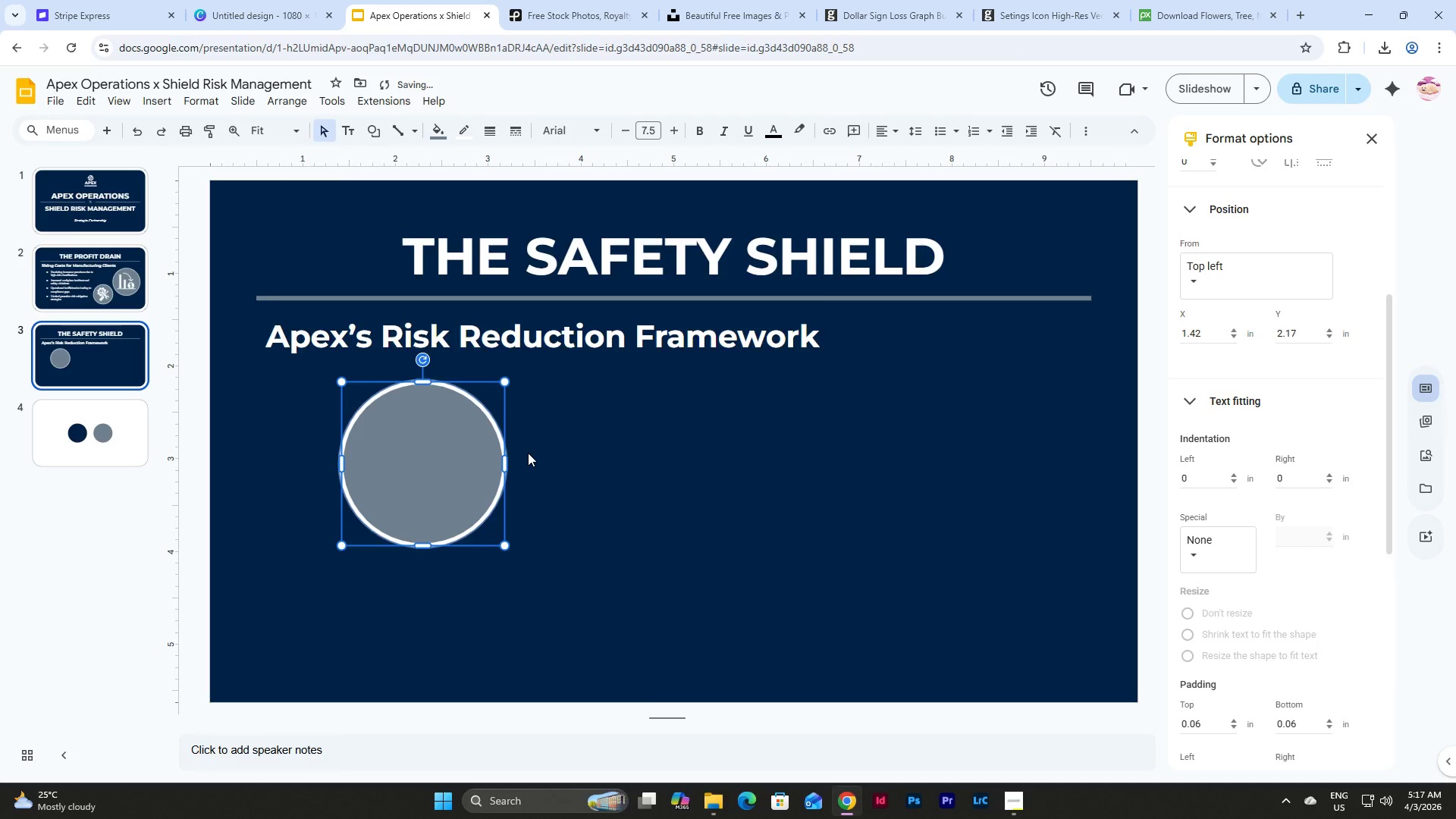 
key(Control+ControlLeft)
 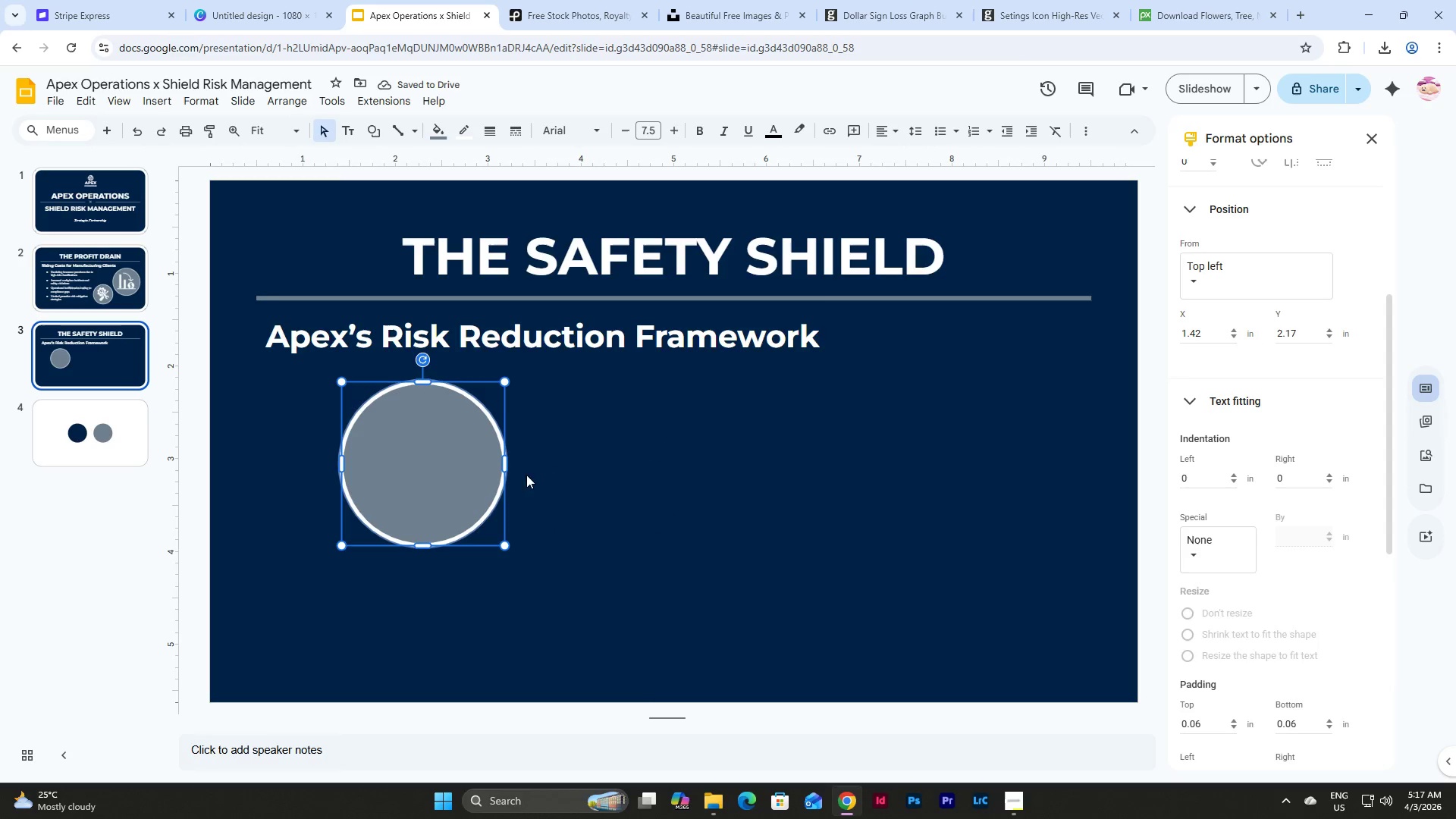 
left_click([560, 488])
 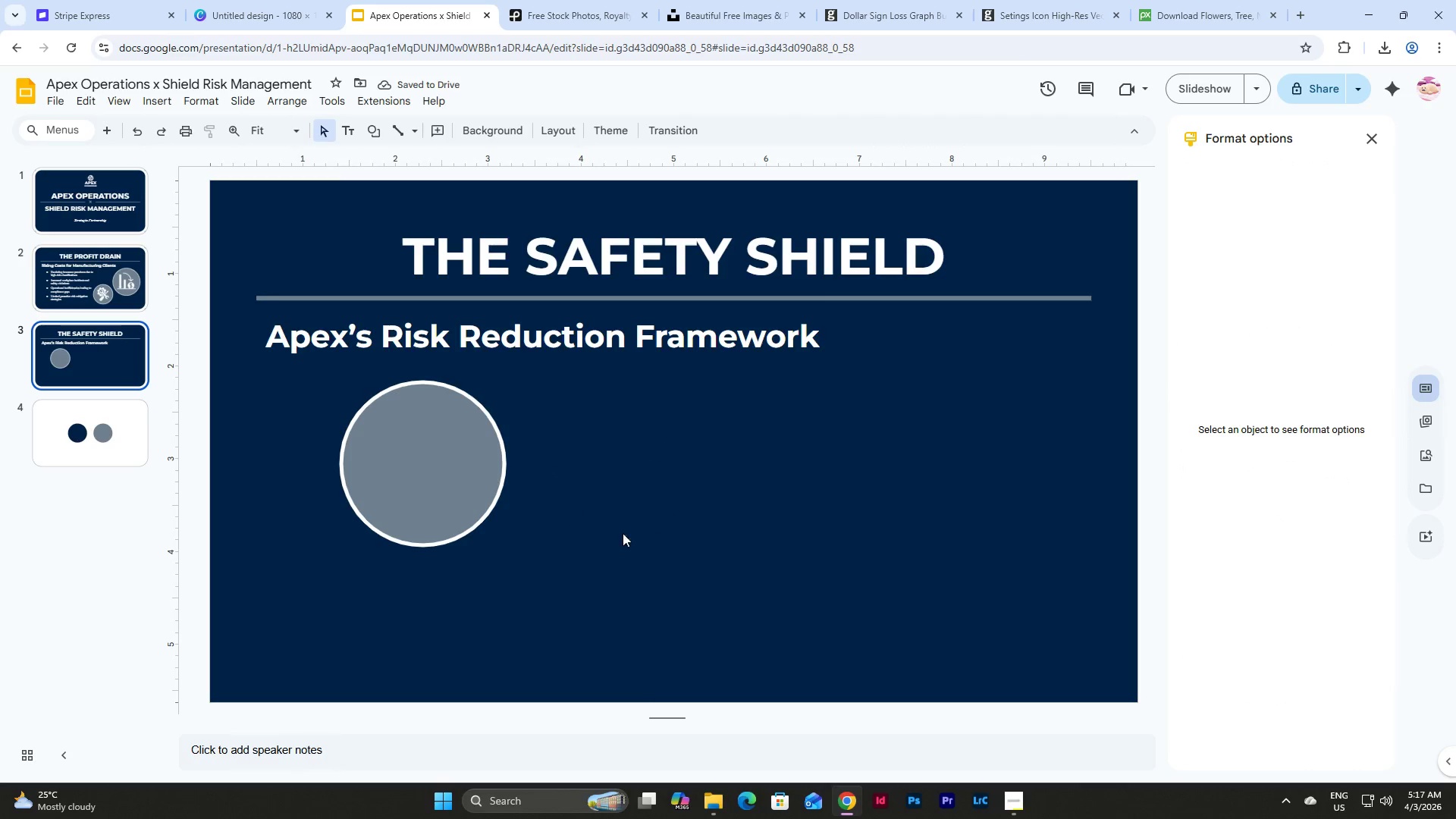 
left_click_drag(start_coordinate=[623, 533], to_coordinate=[360, 444])
 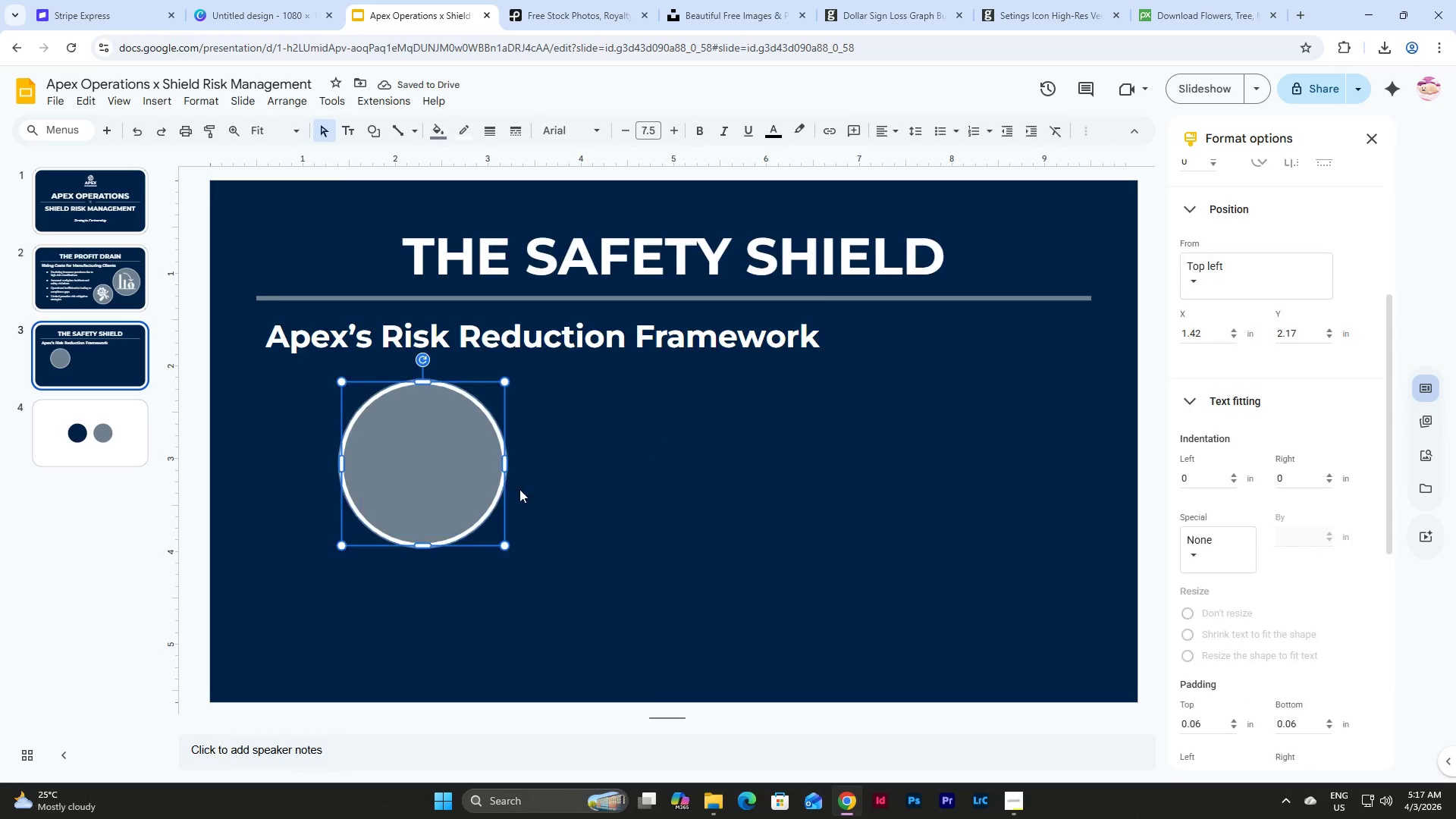 
key(Control+C)
 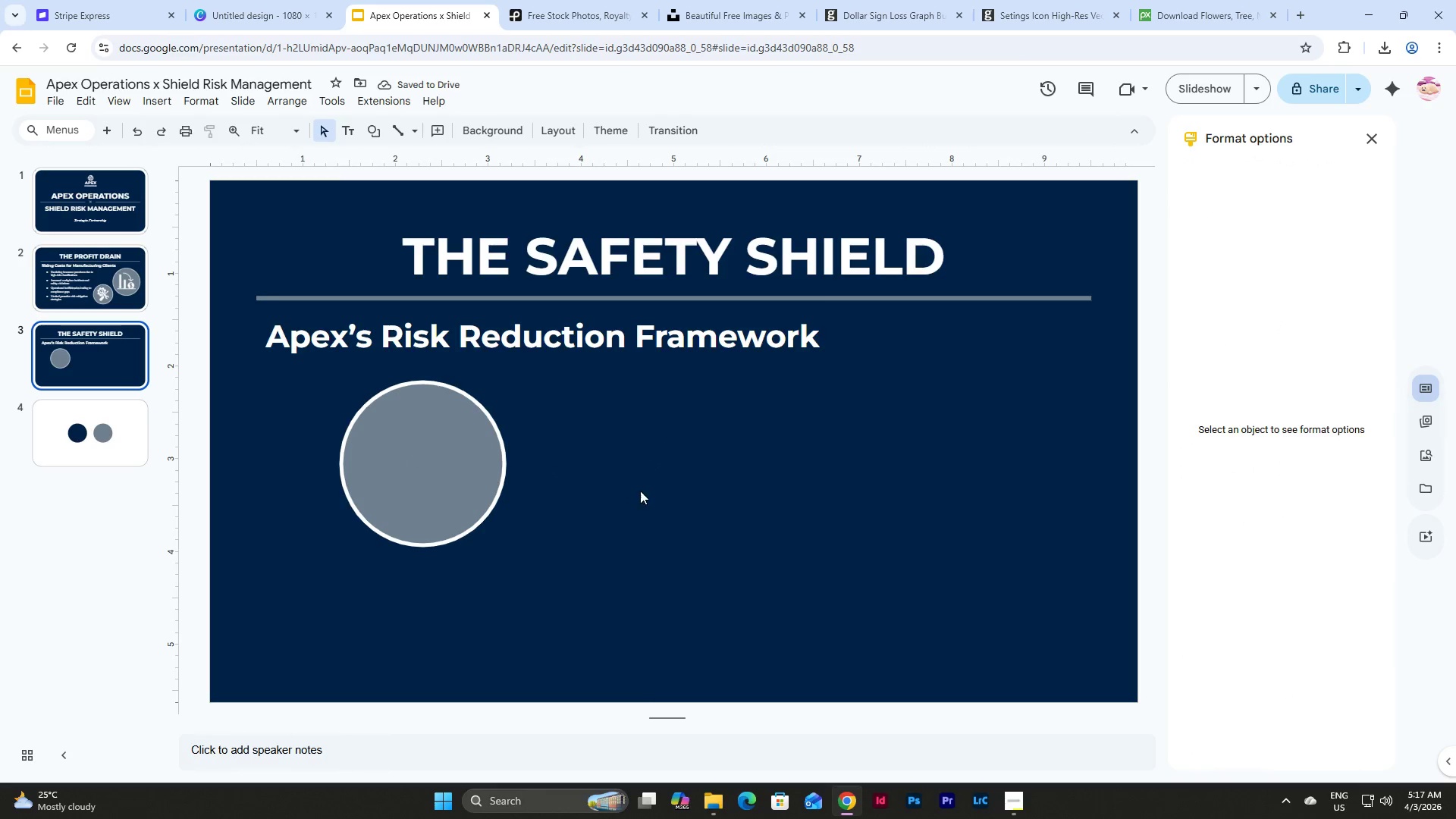 
key(Control+V)
 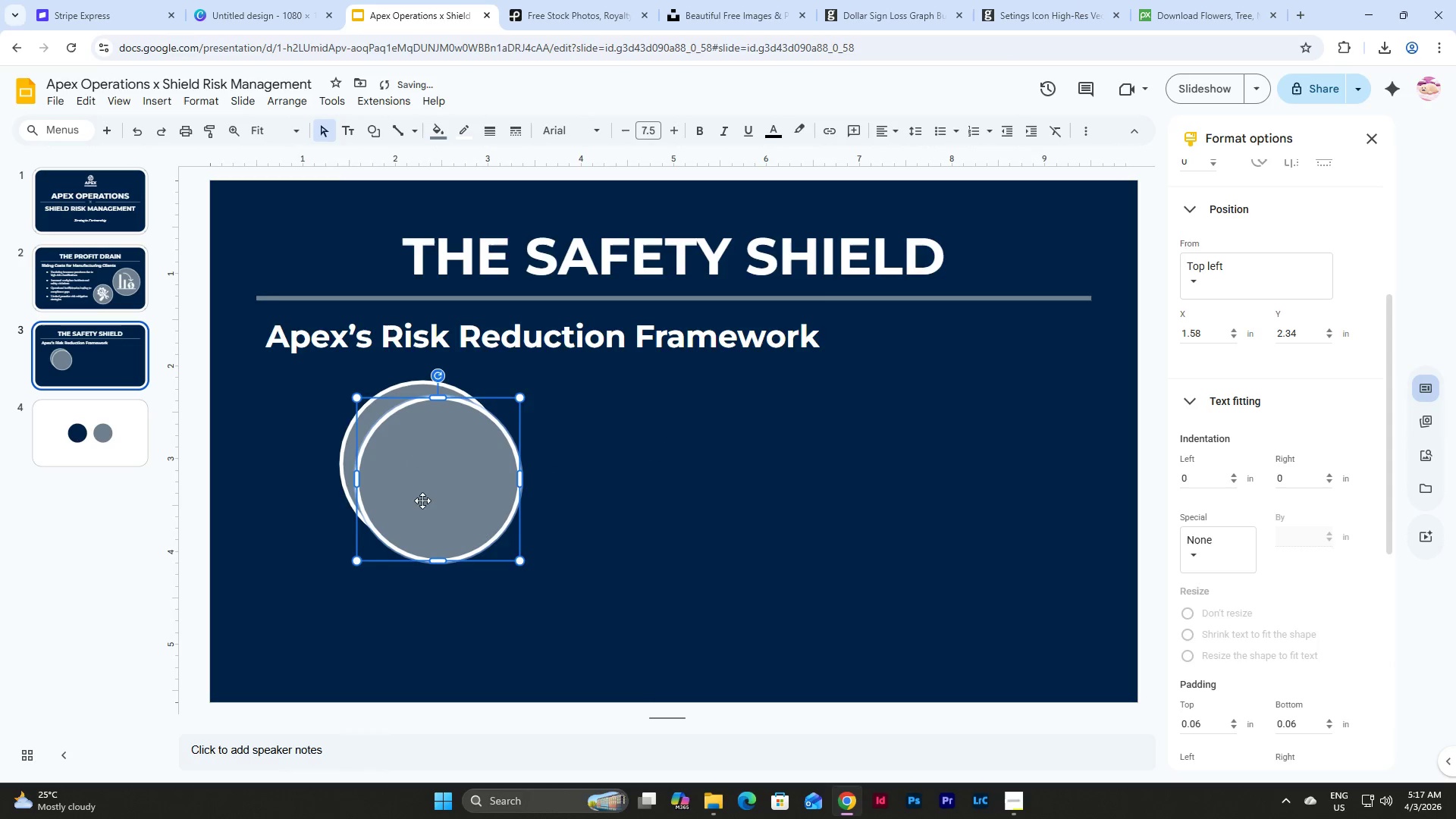 
left_click_drag(start_coordinate=[423, 500], to_coordinate=[672, 487])
 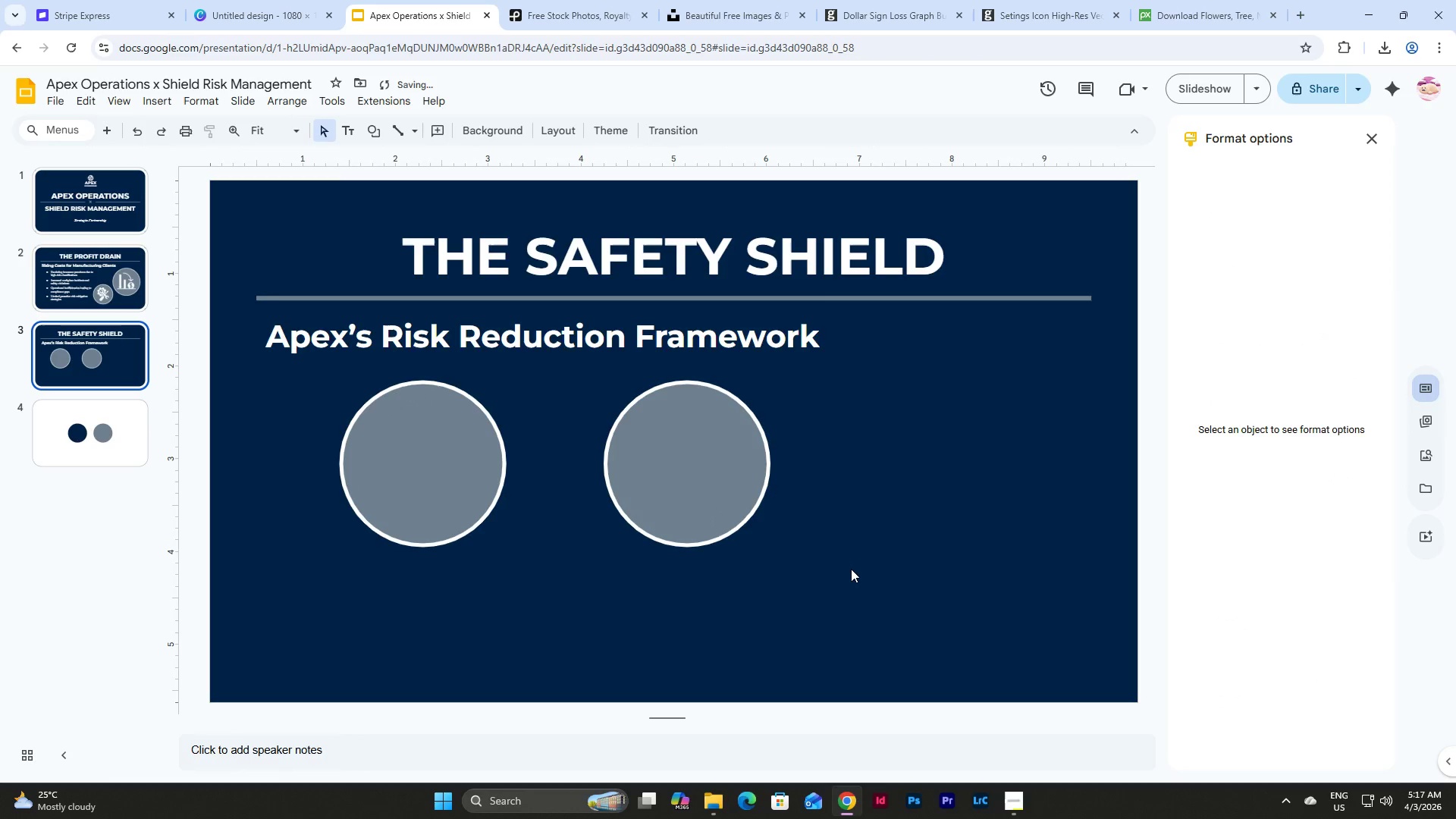 
left_click([851, 569])
 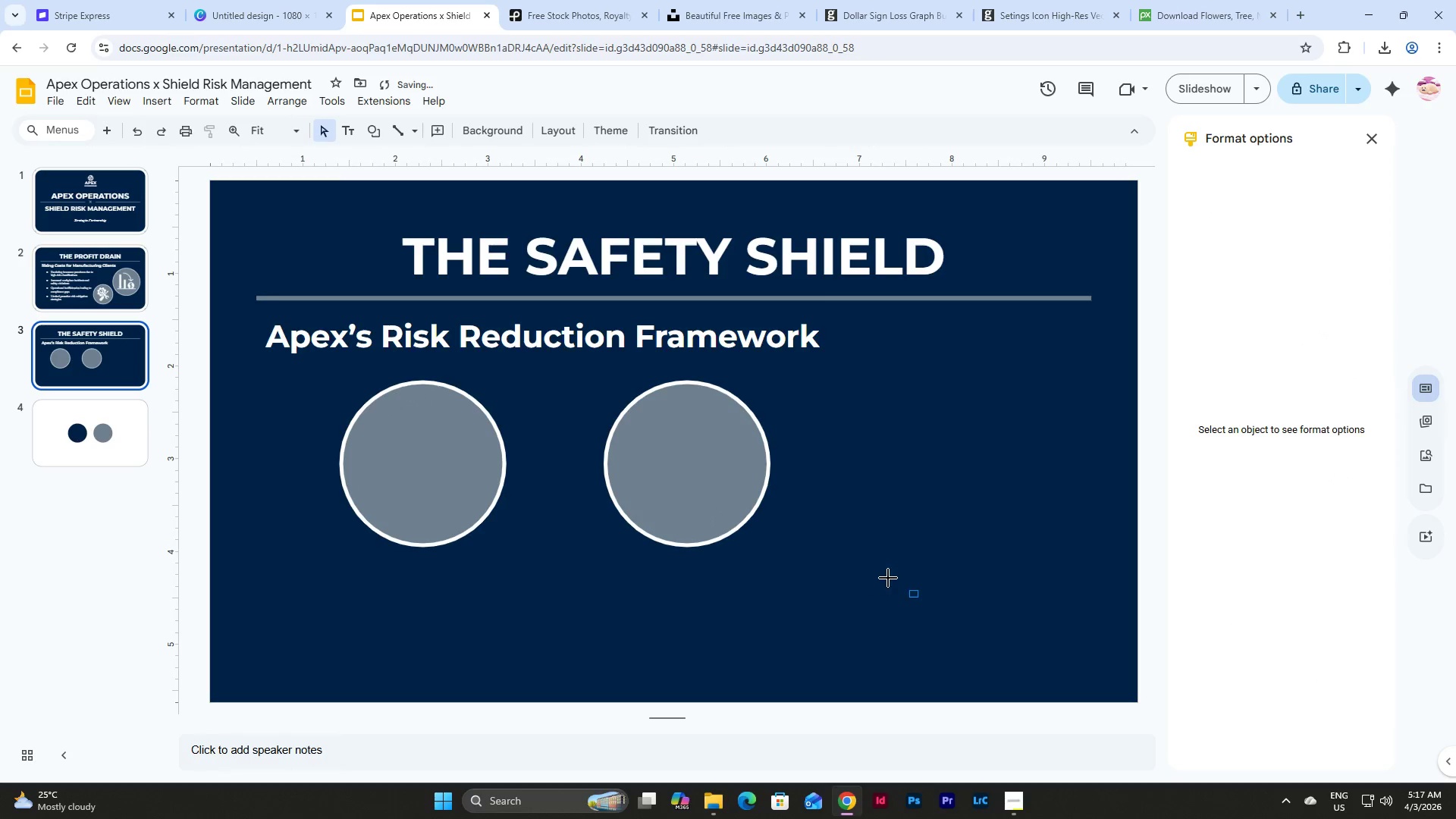 
left_click_drag(start_coordinate=[918, 597], to_coordinate=[664, 441])
 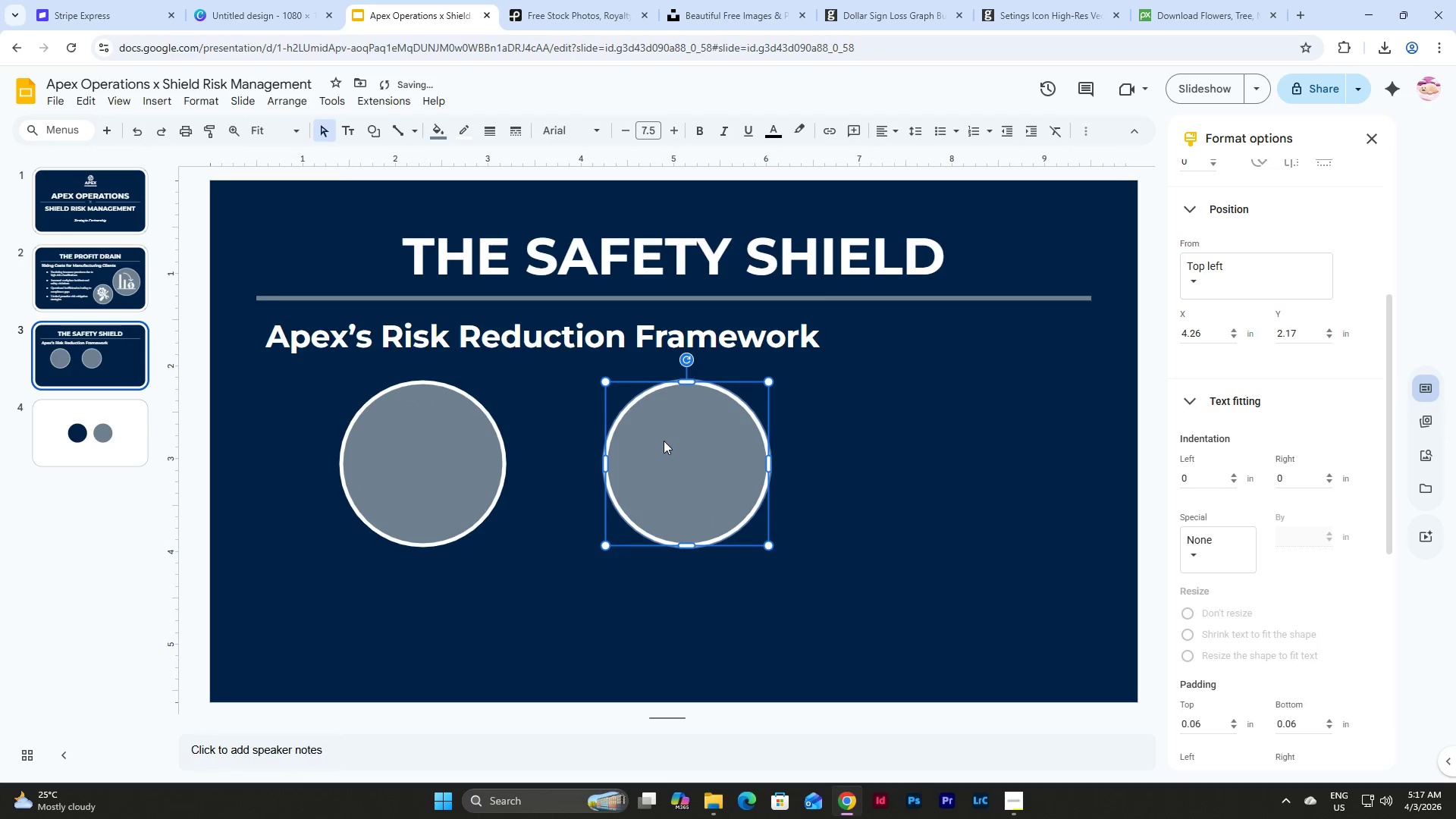 
hold_key(key=ControlLeft, duration=0.48)
 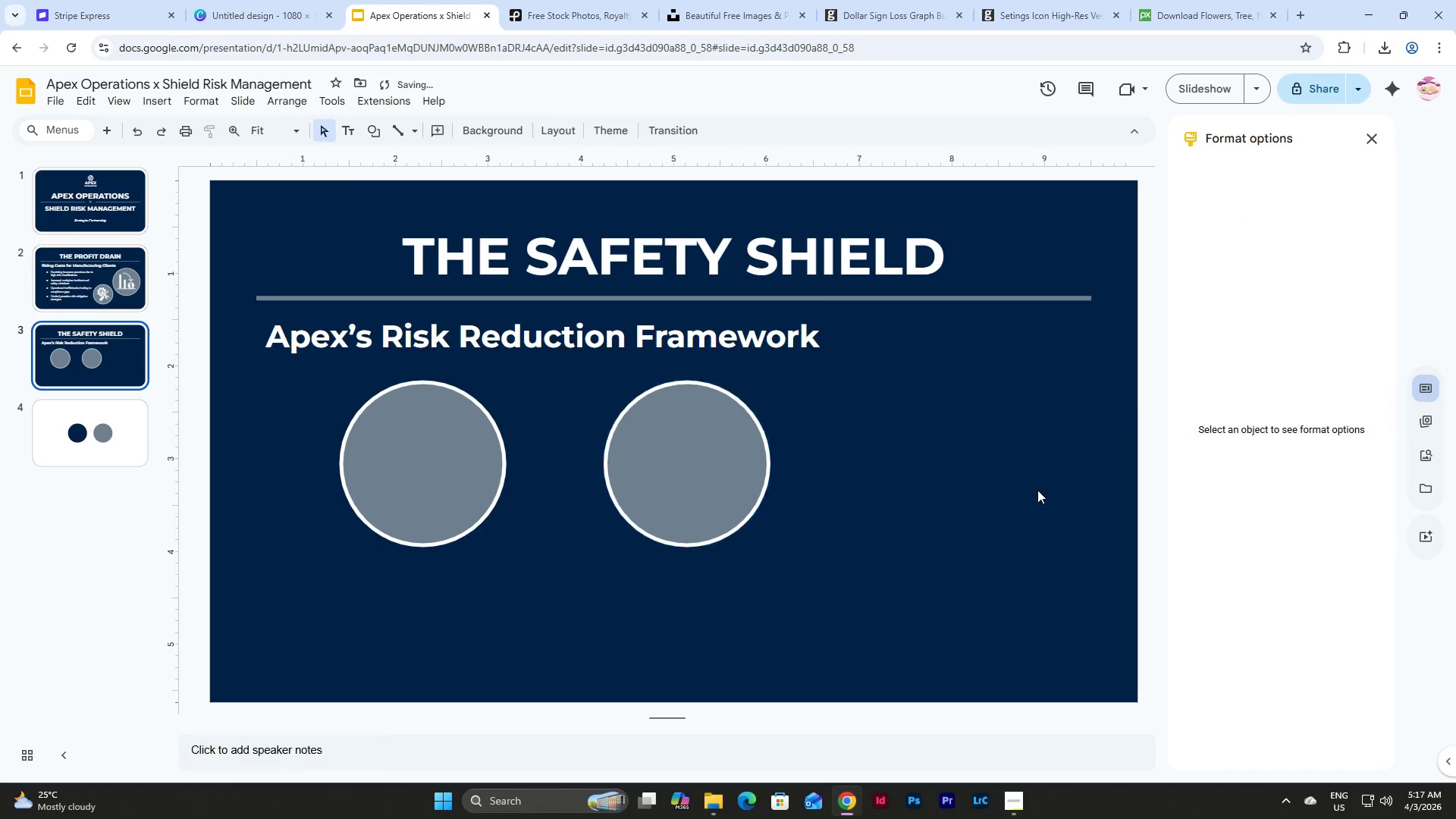 
left_click([1037, 490])
 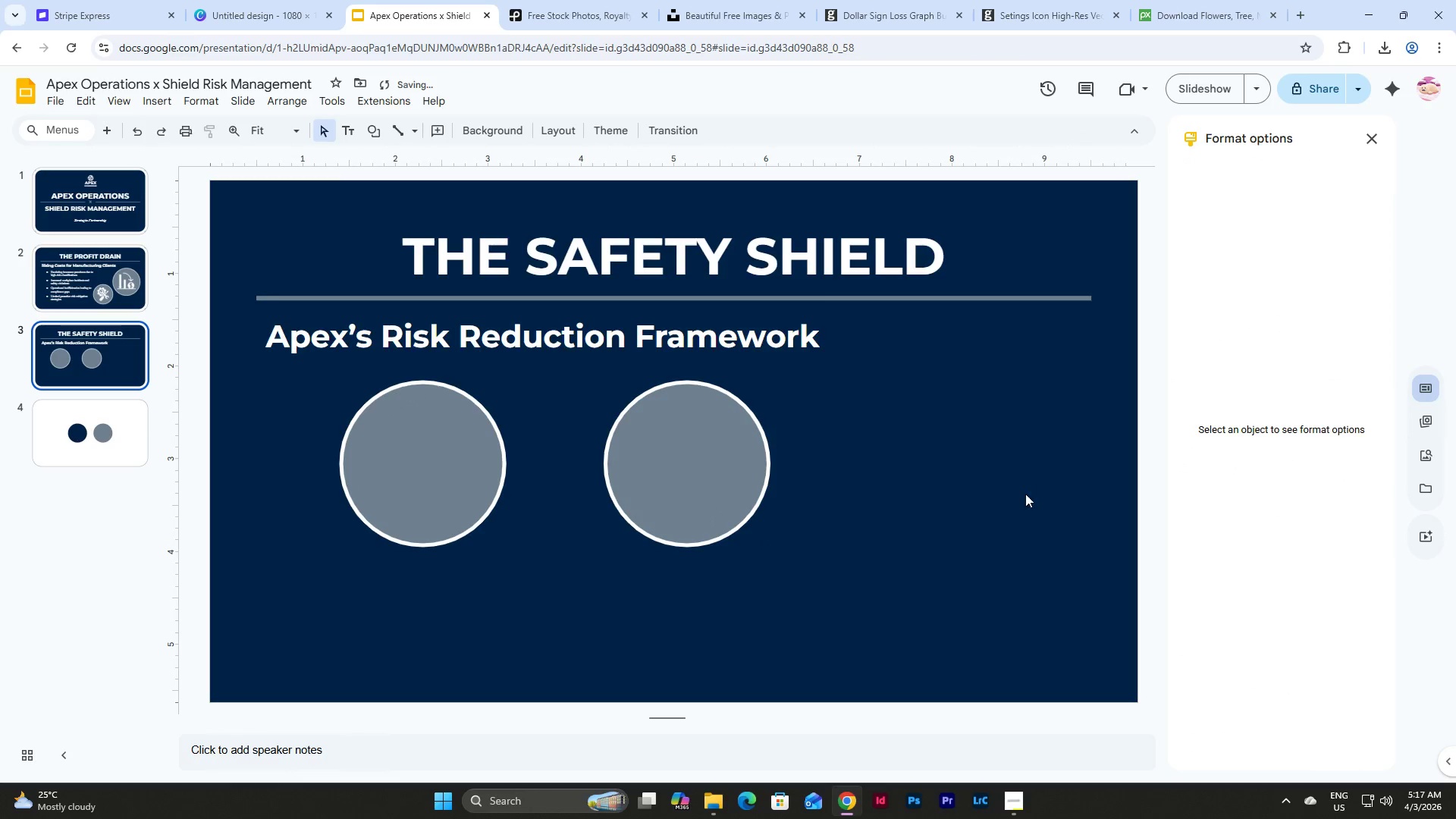 
key(Control+V)
 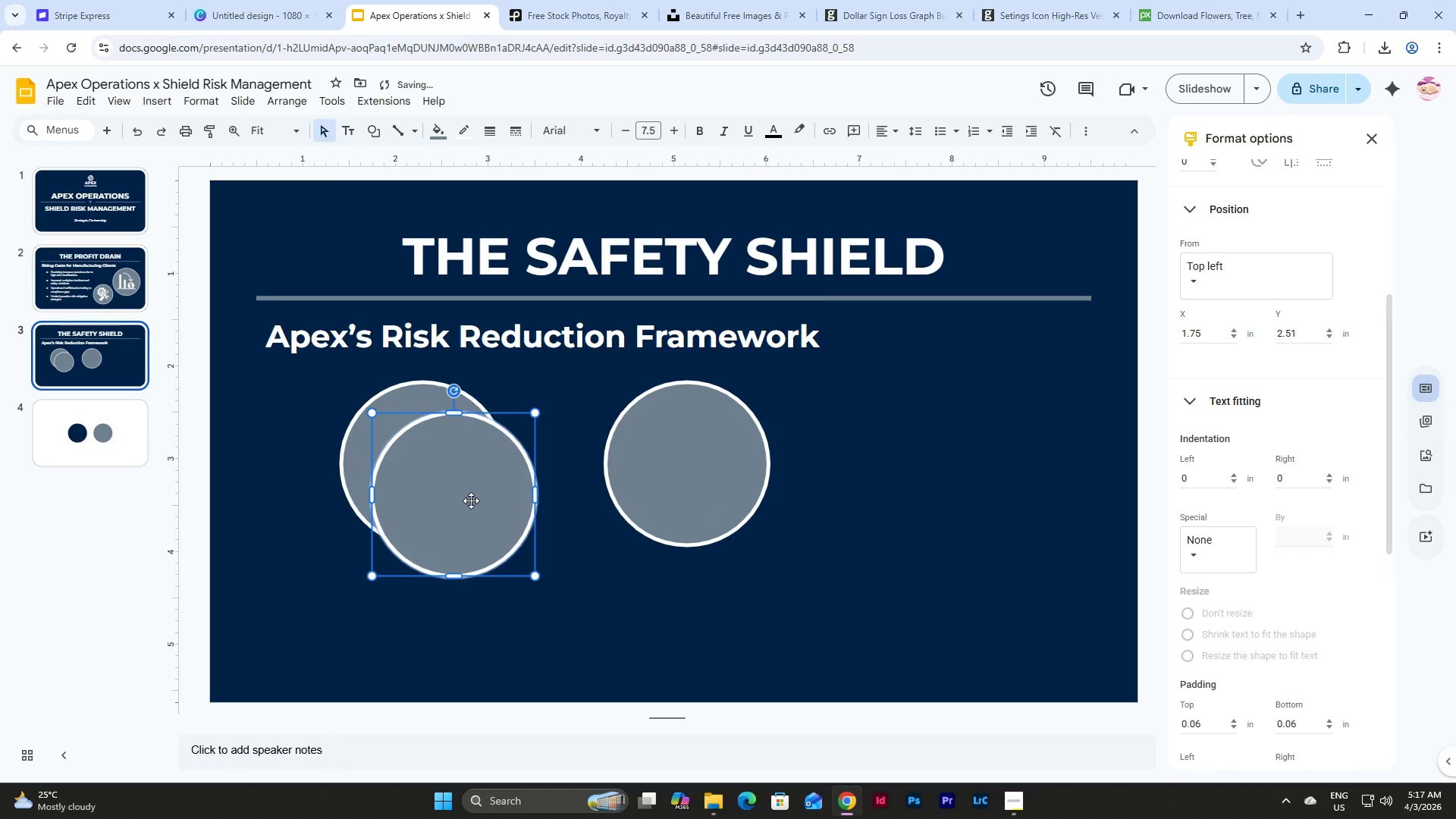 
left_click_drag(start_coordinate=[469, 502], to_coordinate=[968, 472])
 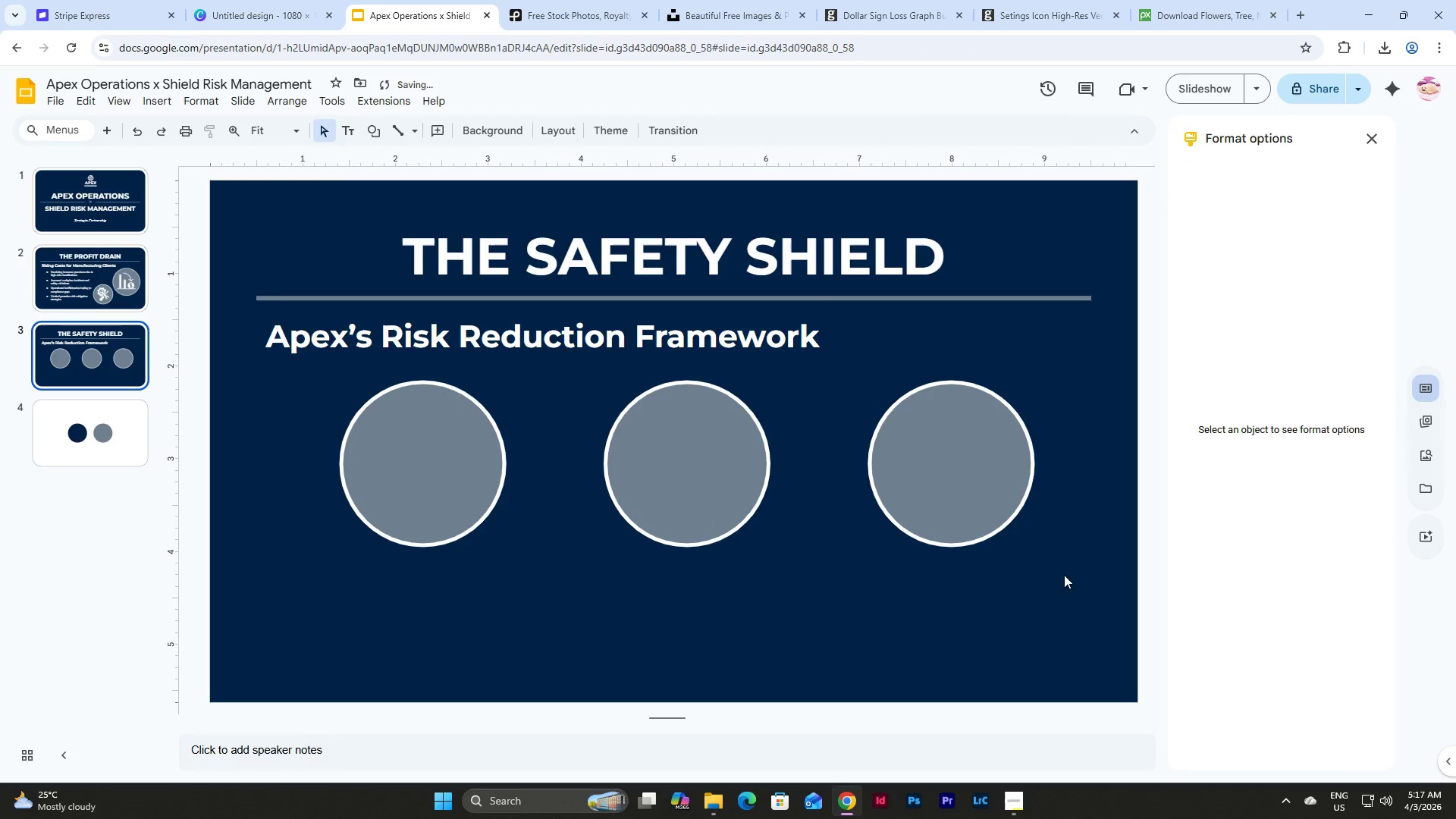 
left_click_drag(start_coordinate=[1064, 573], to_coordinate=[325, 410])
 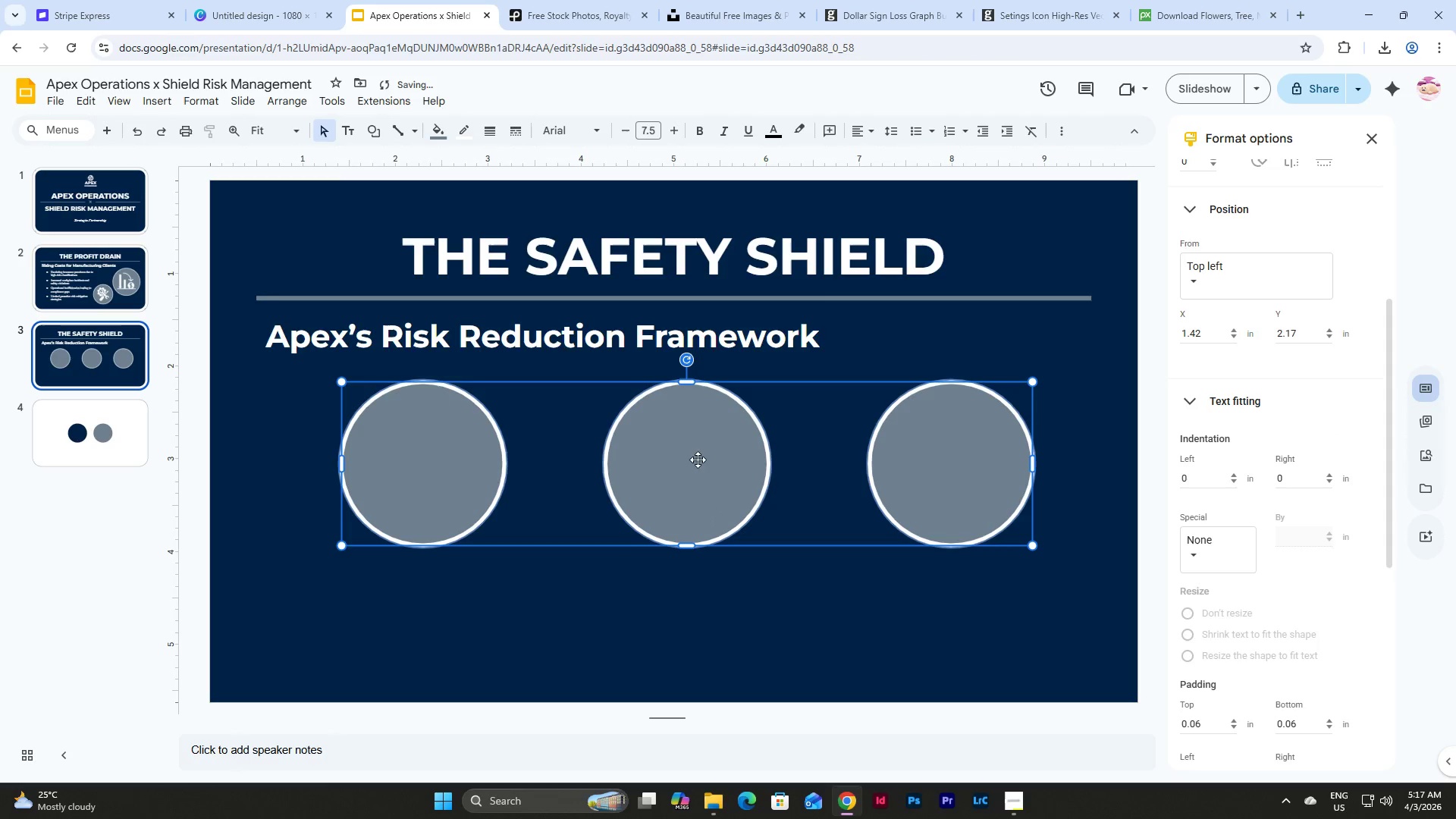 
left_click_drag(start_coordinate=[698, 460], to_coordinate=[684, 460])
 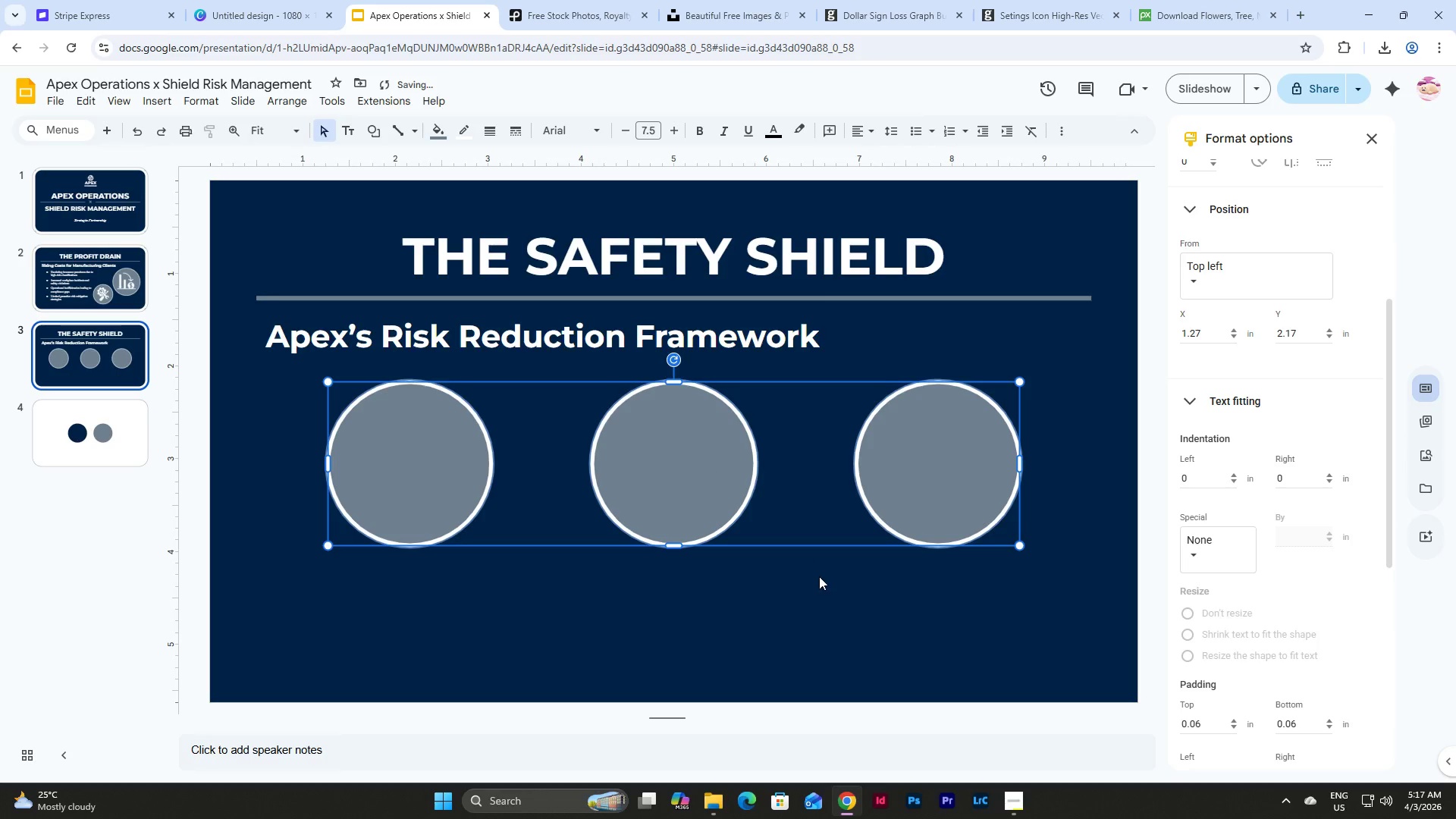 
left_click([819, 576])
 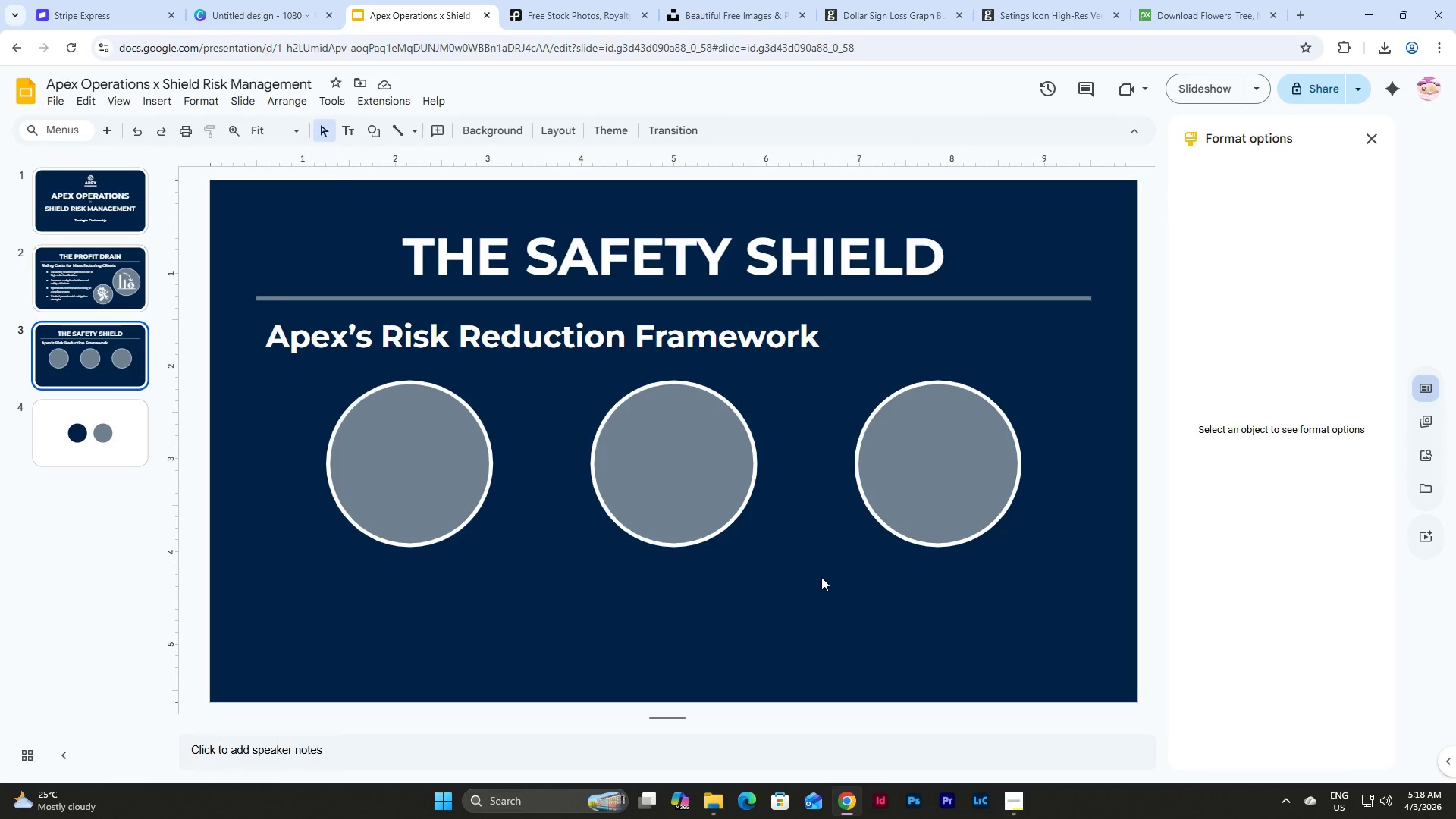 
wait(29.16)
 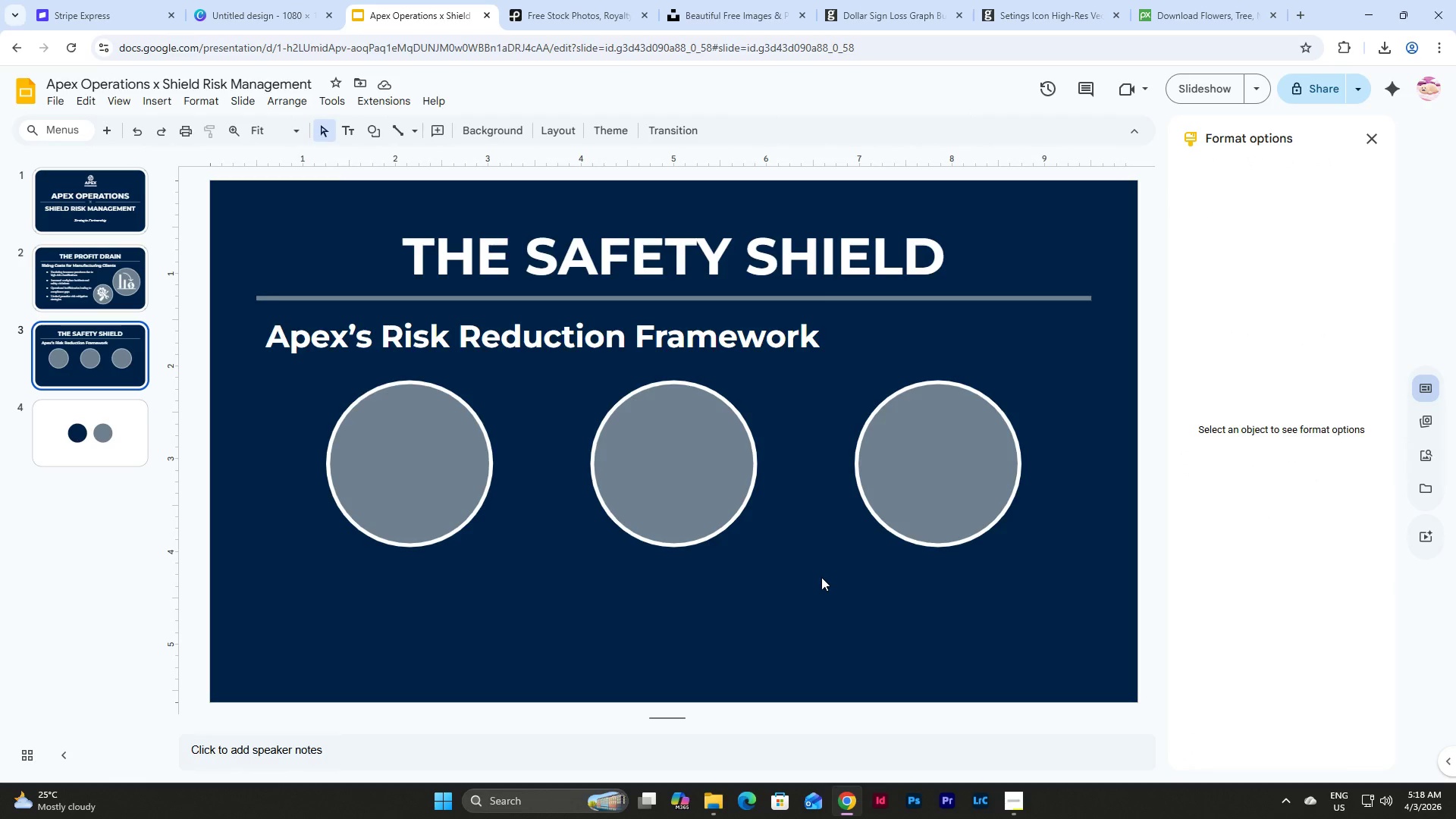 
double_click([1422, 456])
 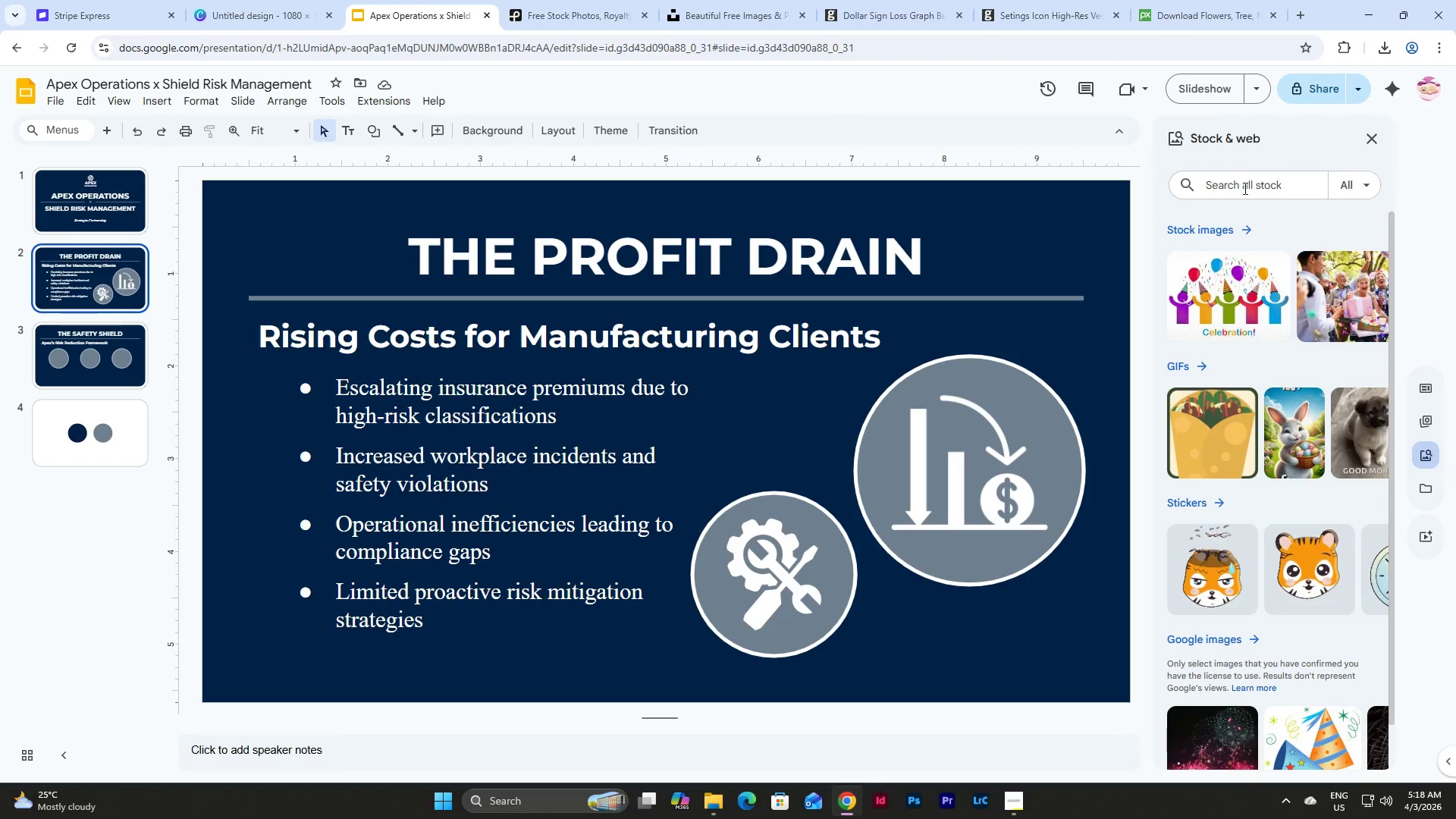 
left_click([1232, 180])
 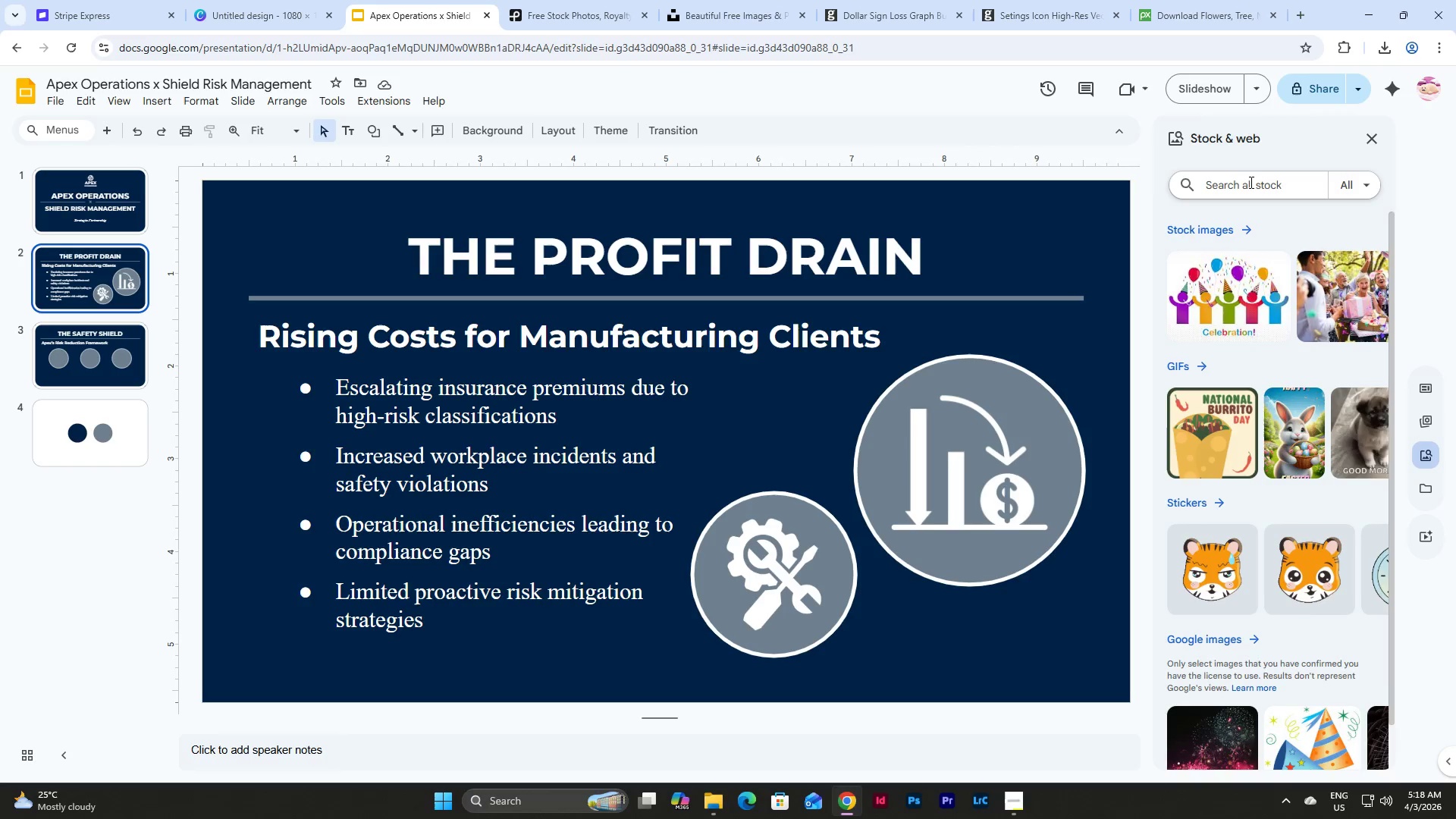 
type(manufacturing plant icon)
 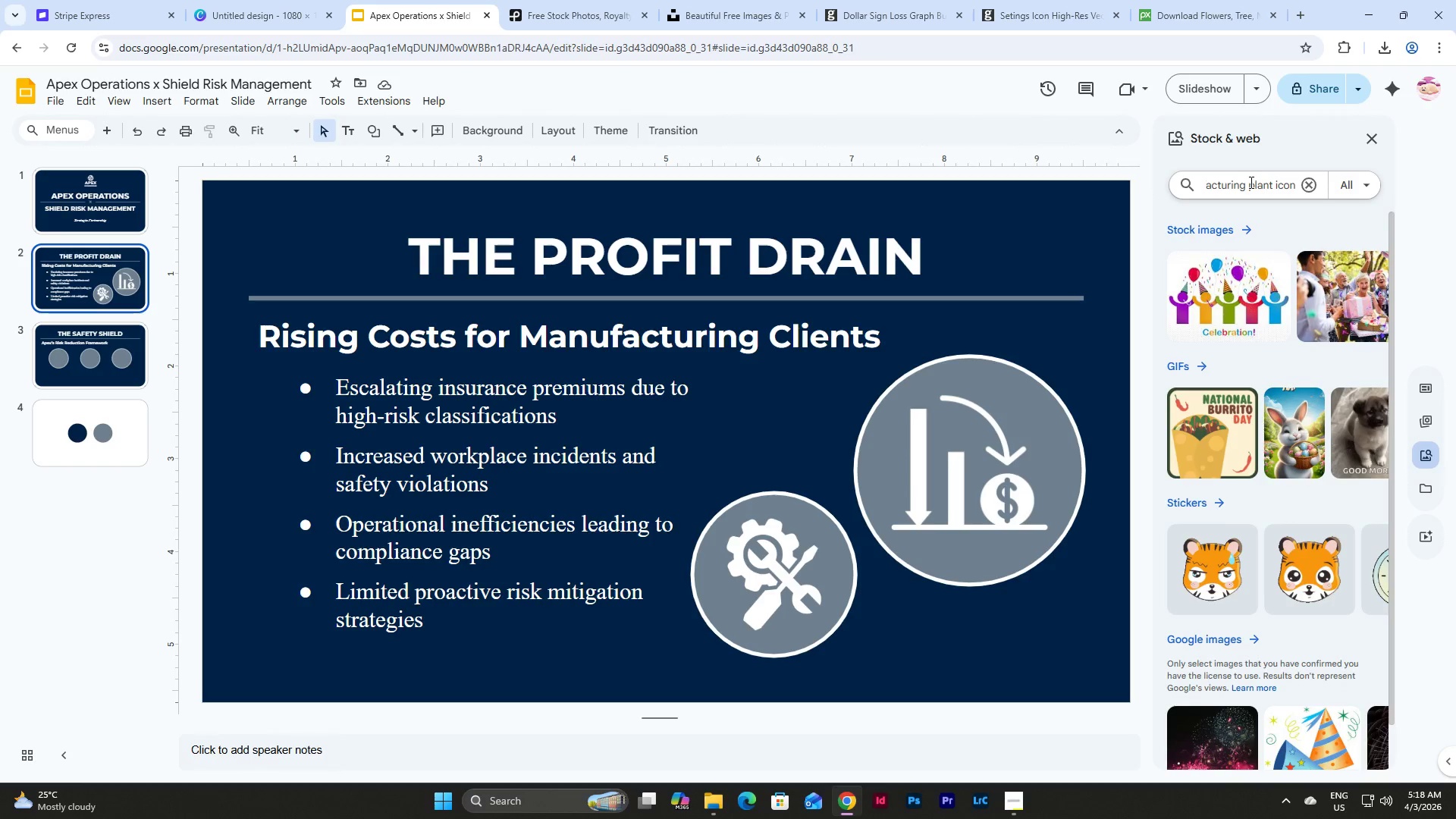 
key(Enter)
 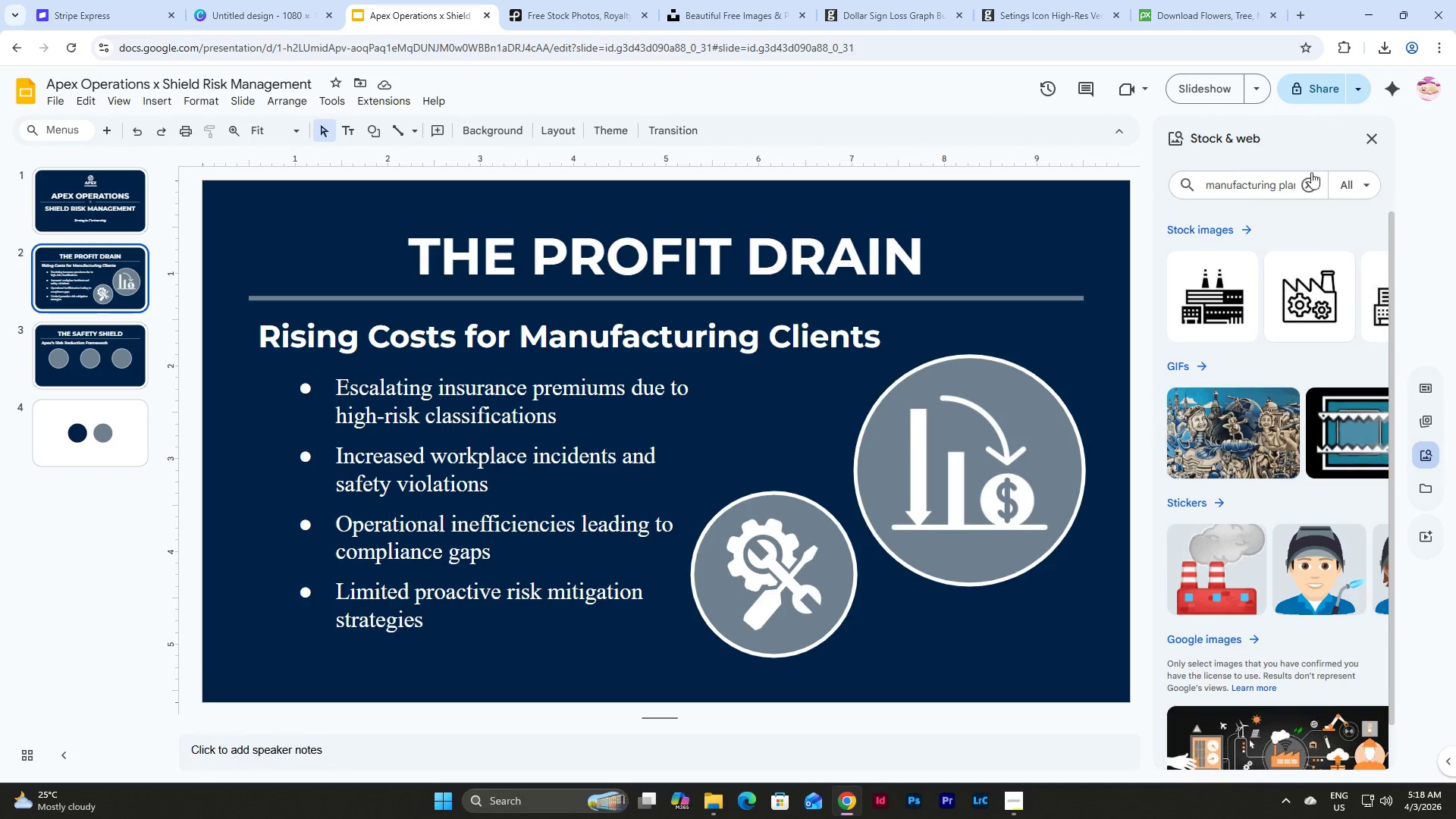 
left_click([1224, 231])
 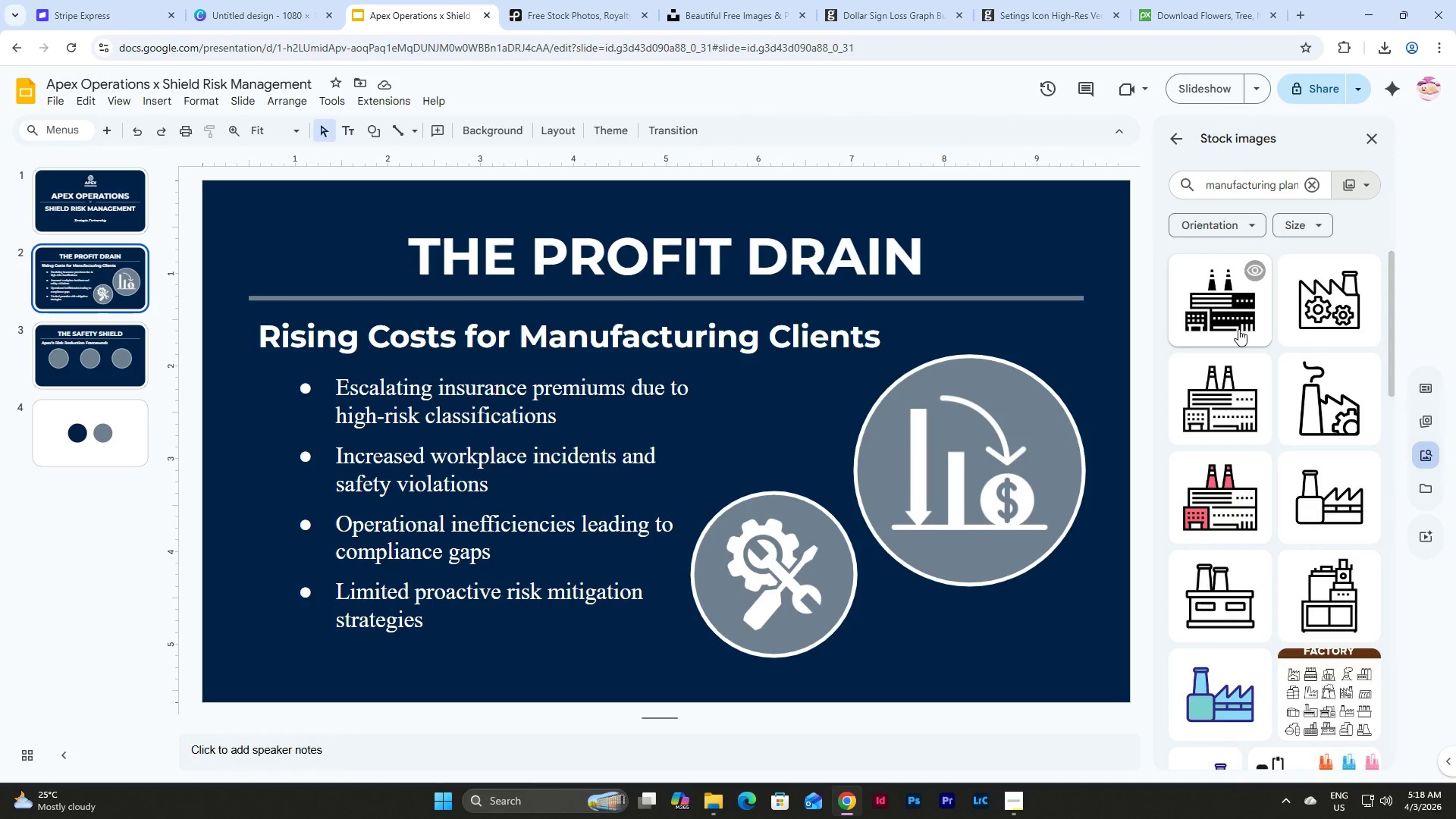 
scroll: coordinate [1249, 377], scroll_direction: up, amount: 8.0
 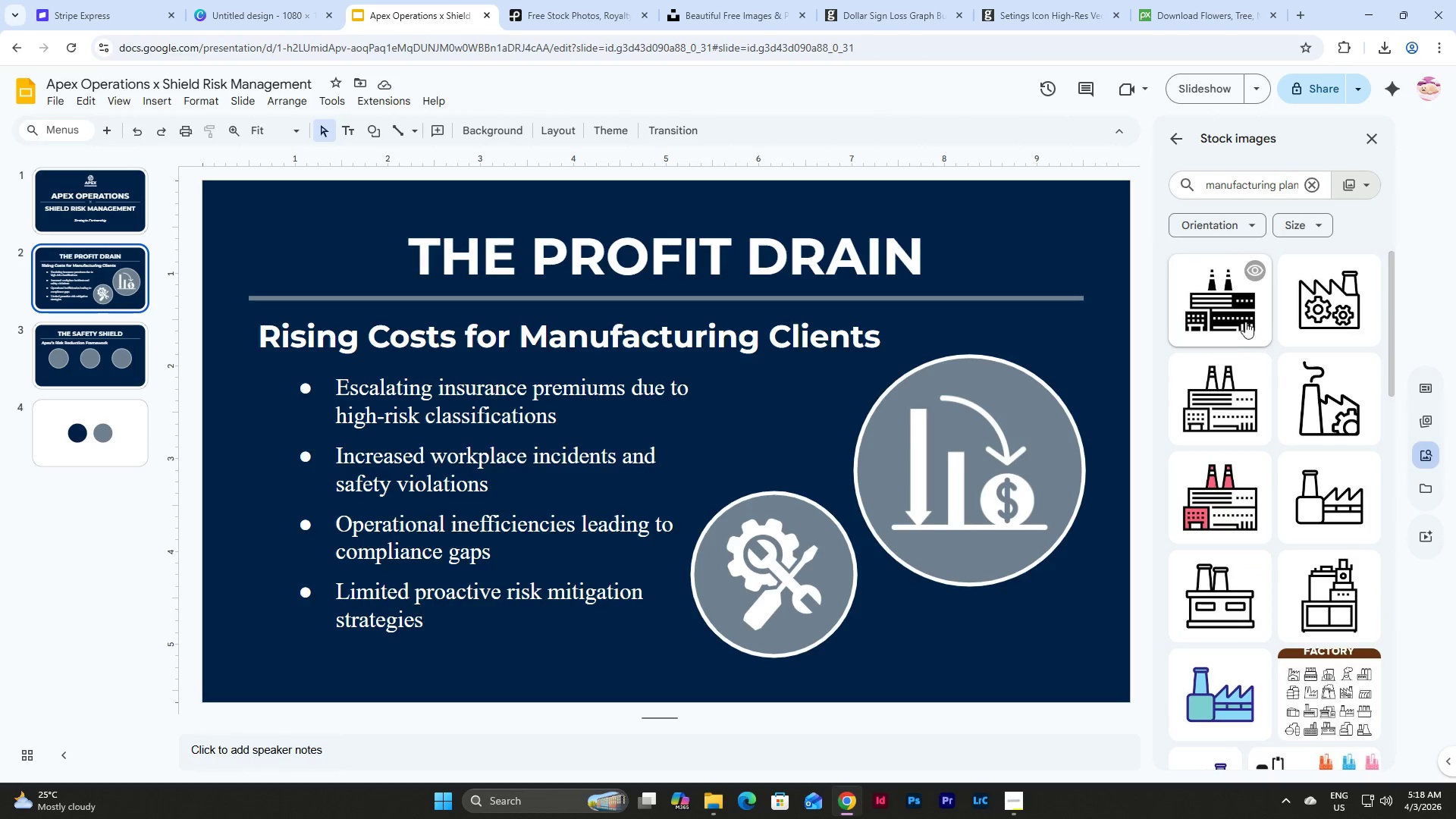 
left_click([1241, 316])
 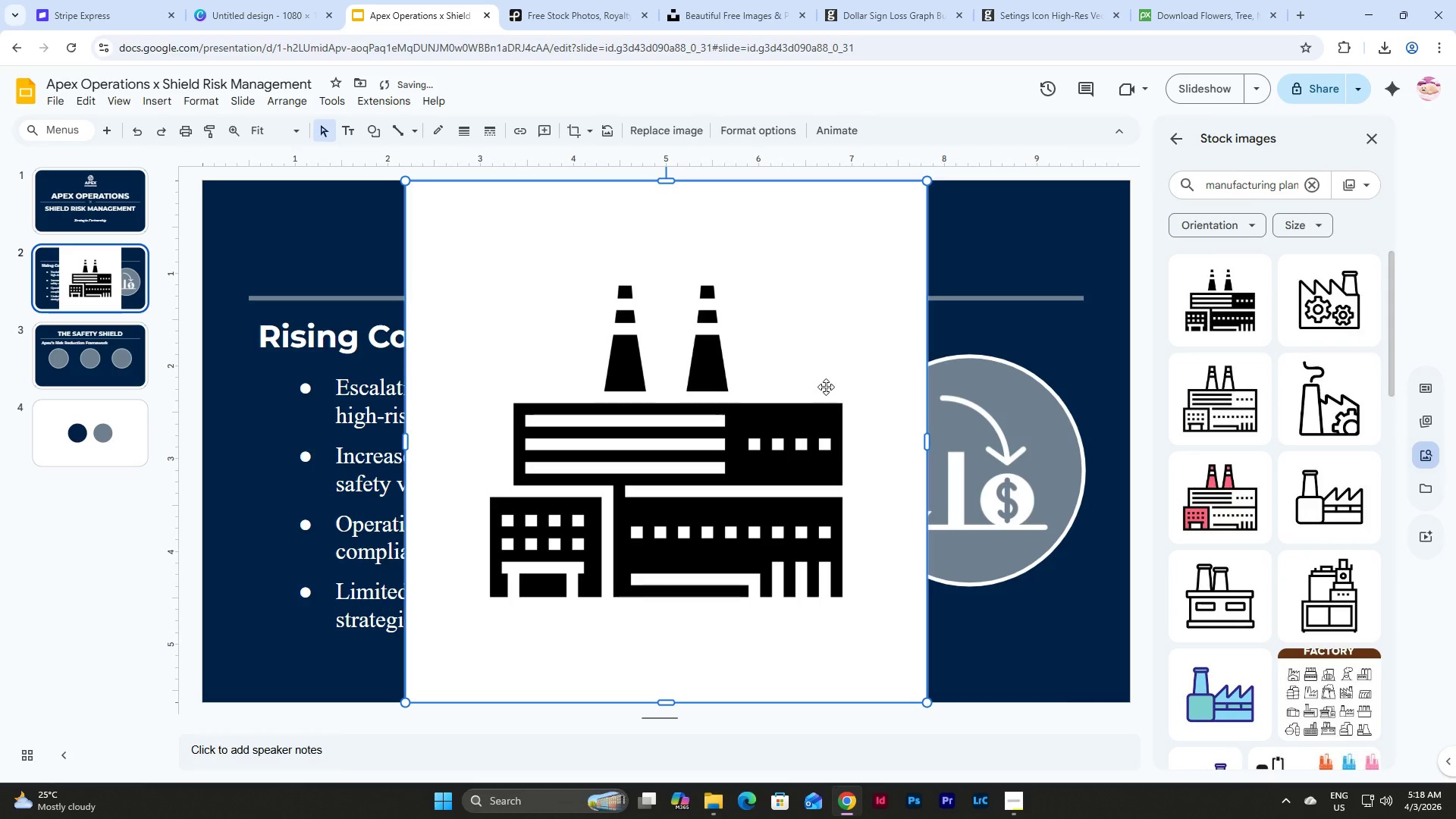 
key(Backspace)
 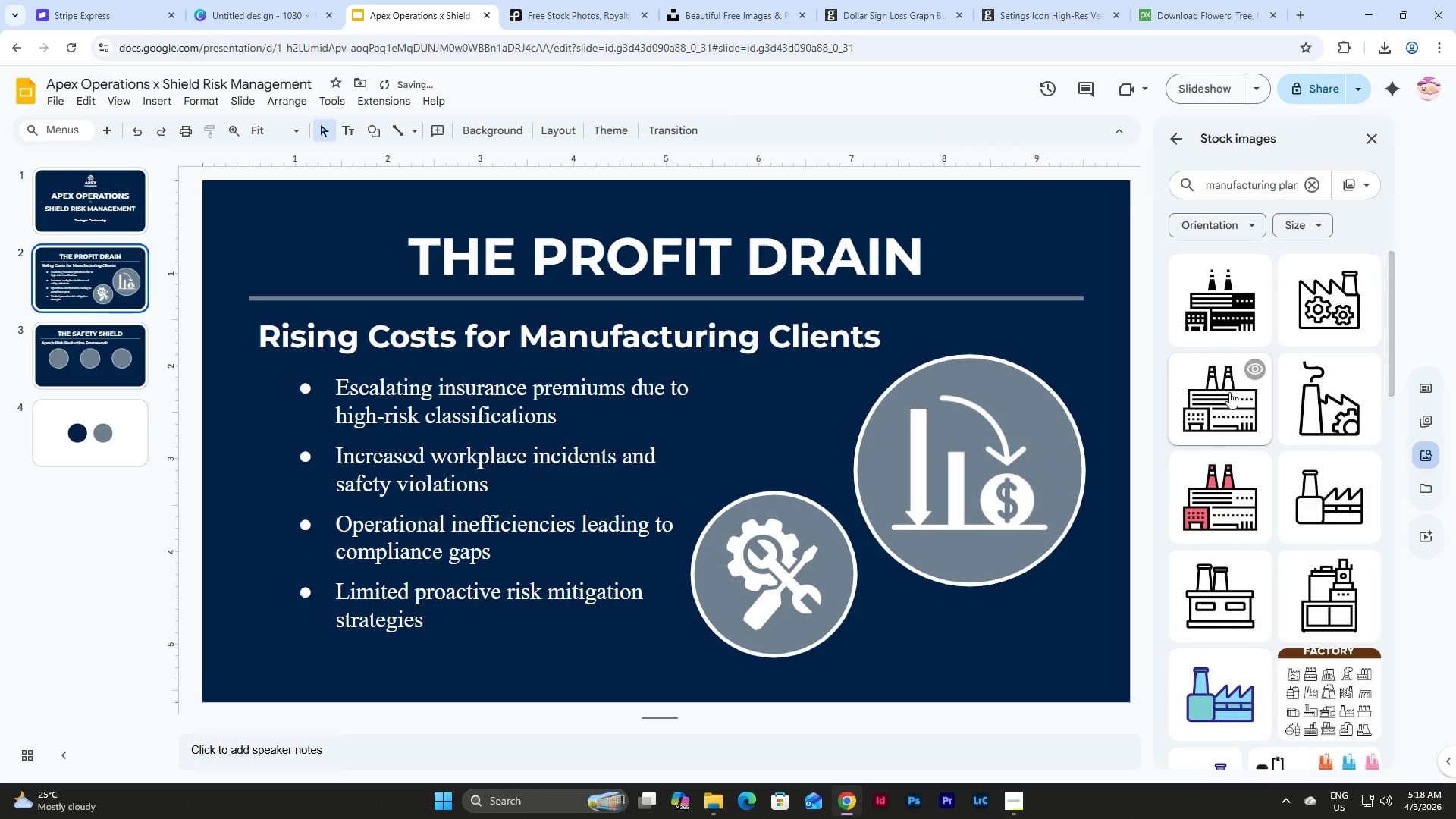 
scroll: coordinate [1229, 392], scroll_direction: down, amount: 8.0
 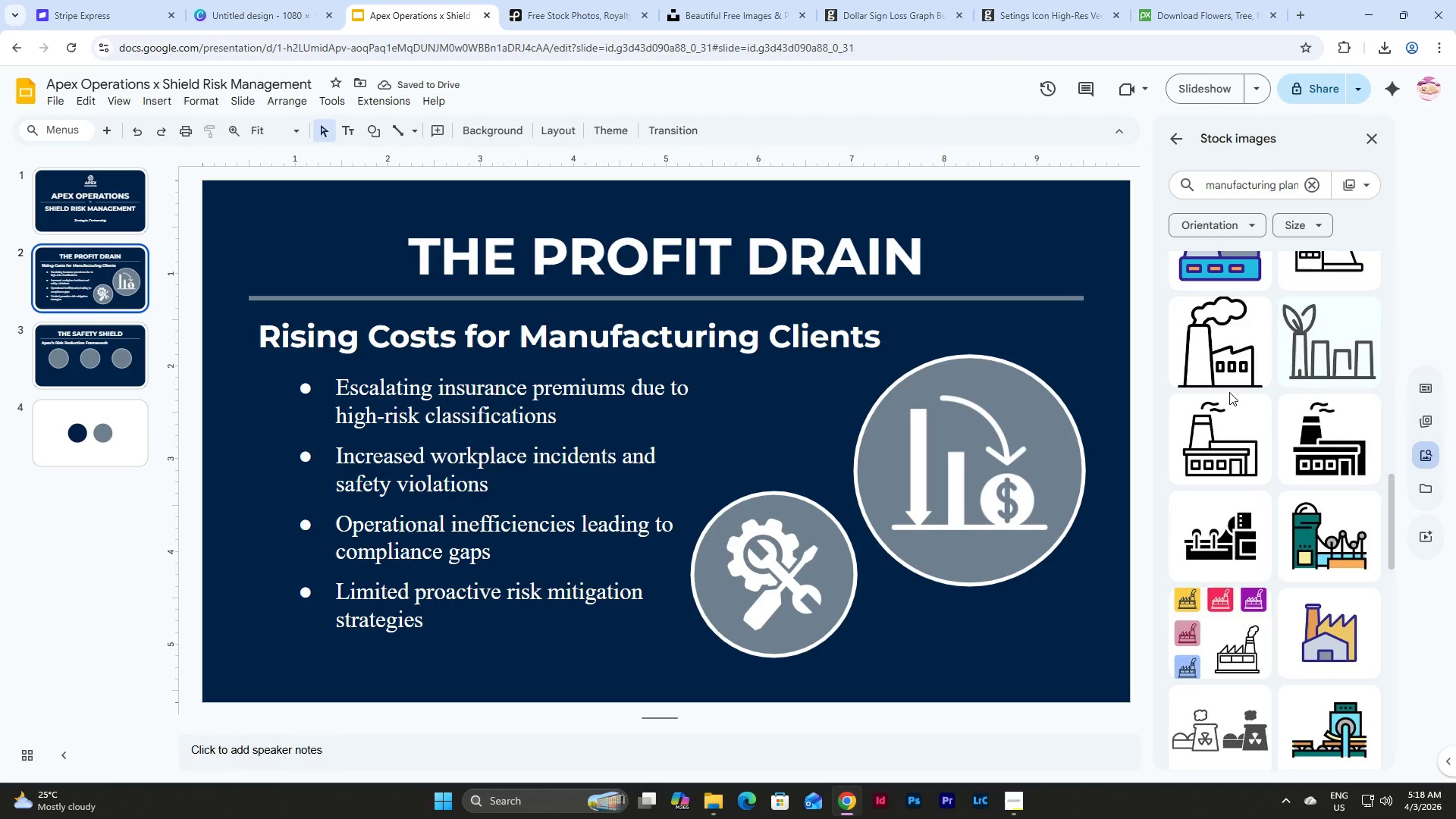 
scroll: coordinate [1229, 392], scroll_direction: up, amount: 6.0
 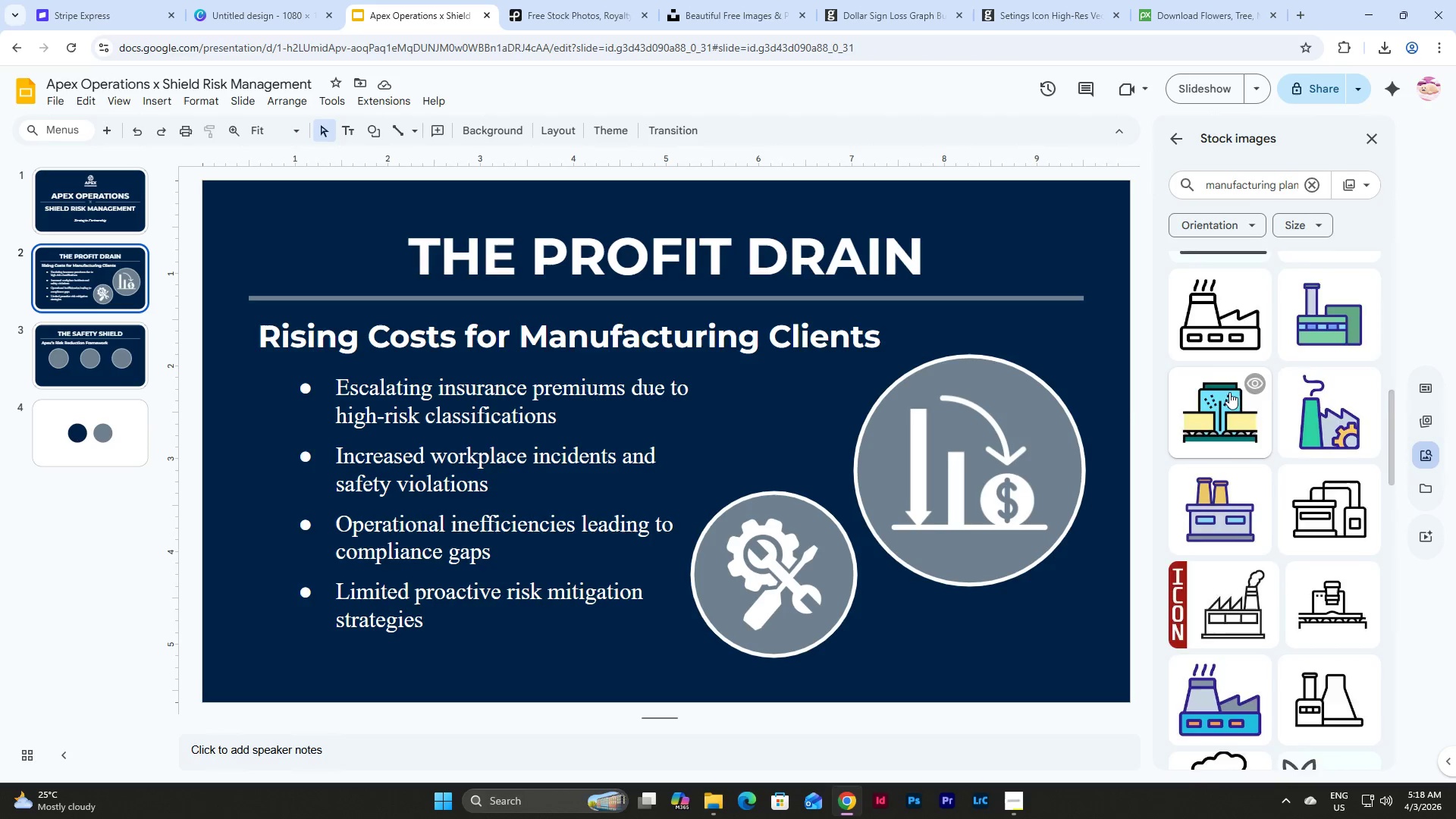 
scroll: coordinate [1229, 392], scroll_direction: down, amount: 5.0
 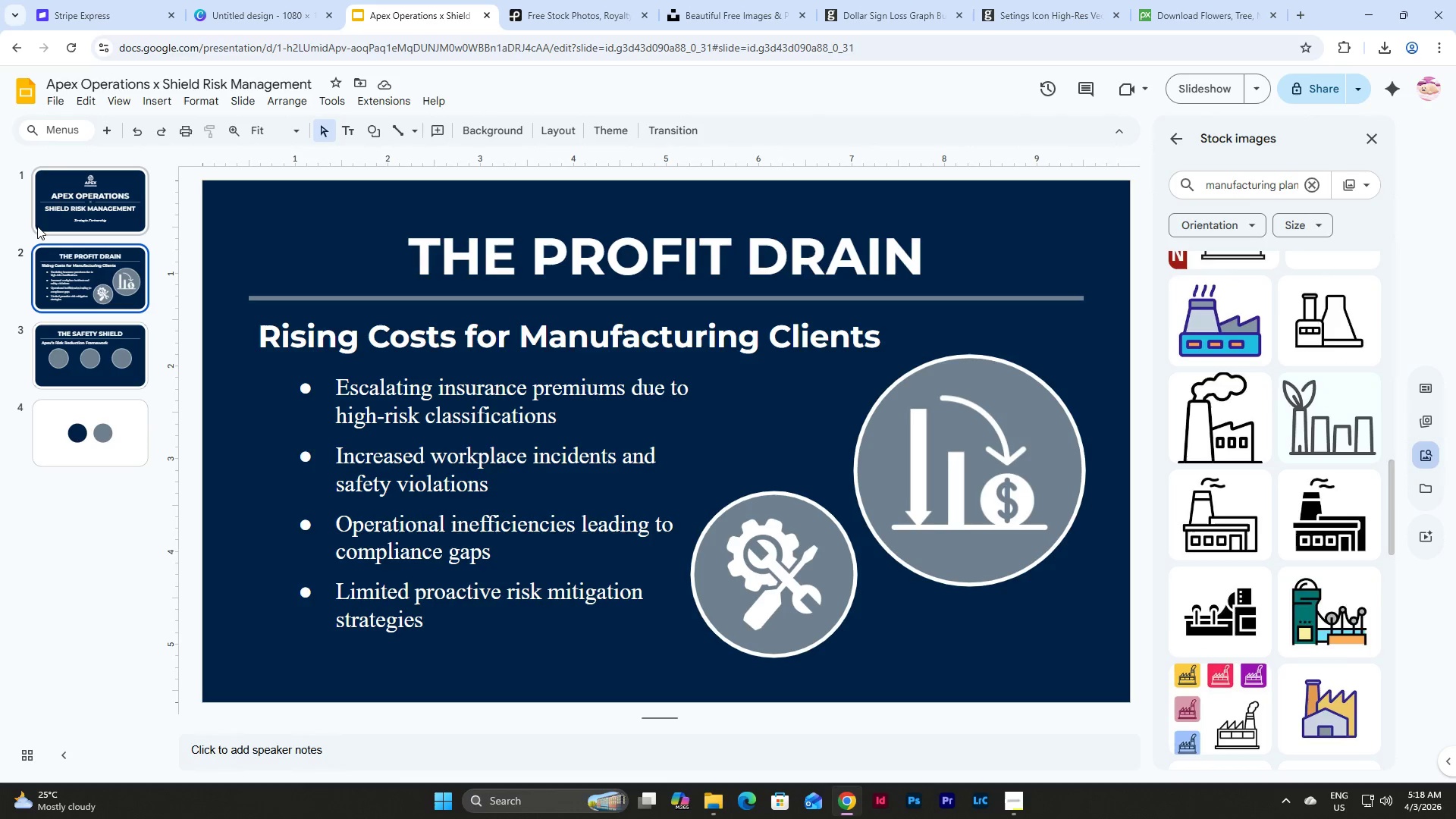 
left_click([102, 177])
 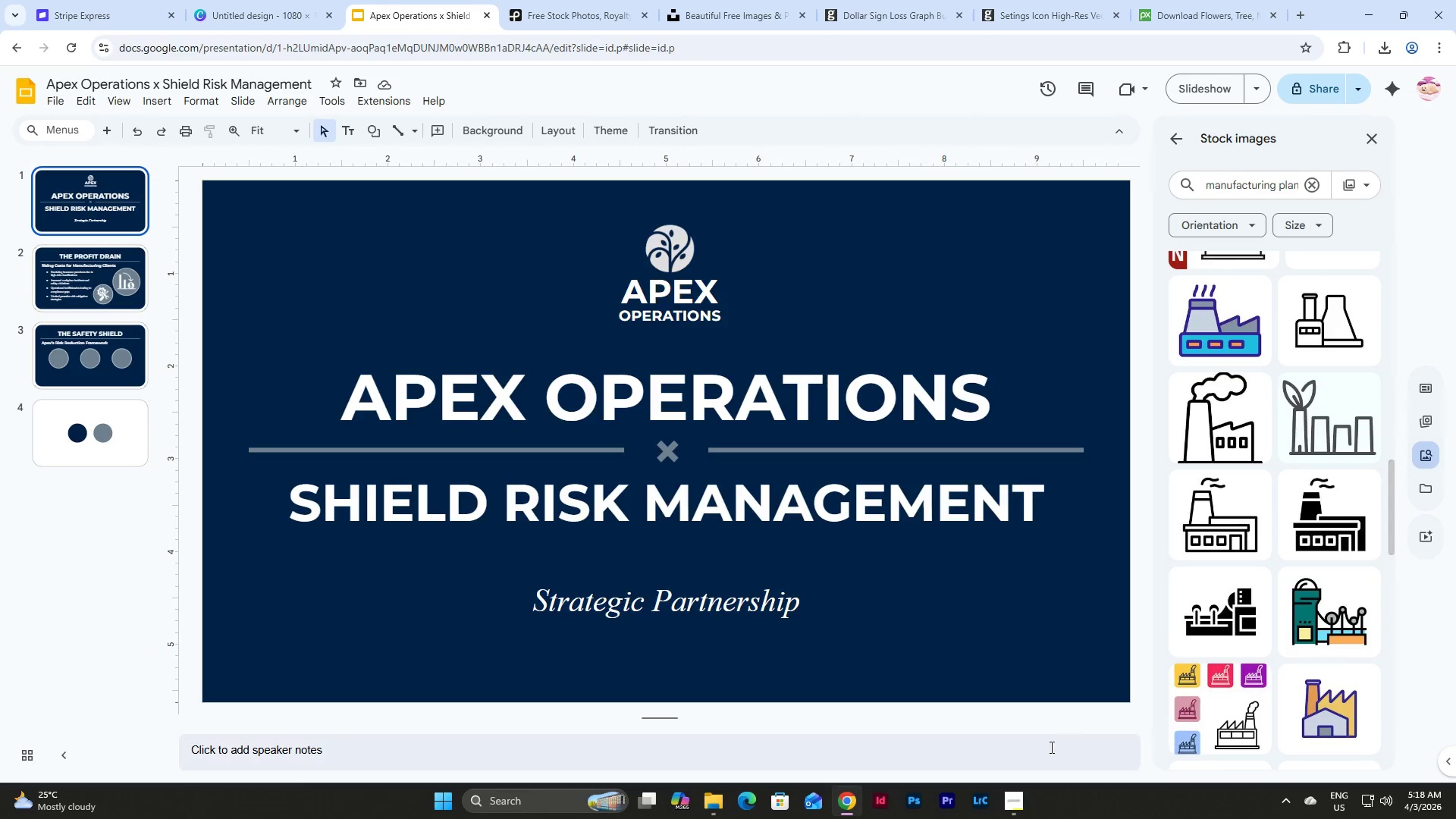 
left_click([1023, 798])